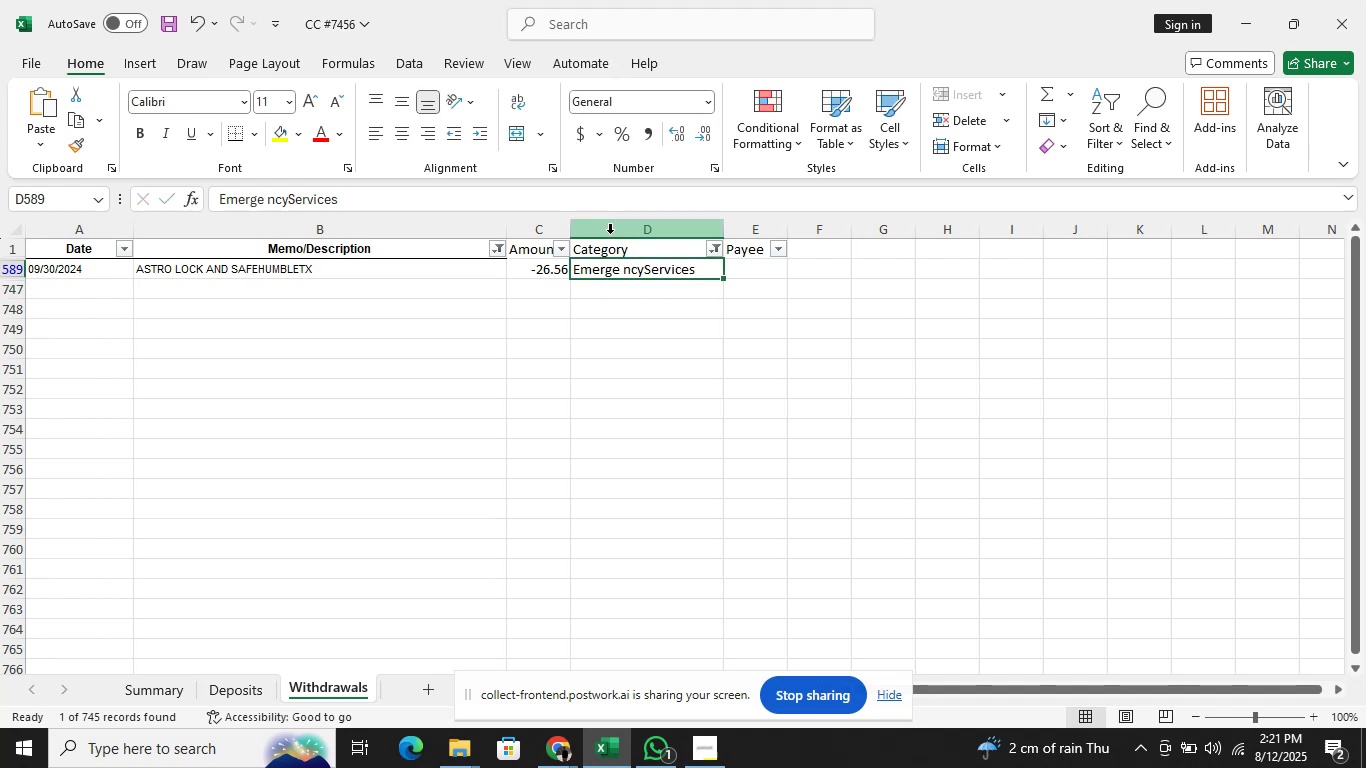 
left_click([612, 207])
 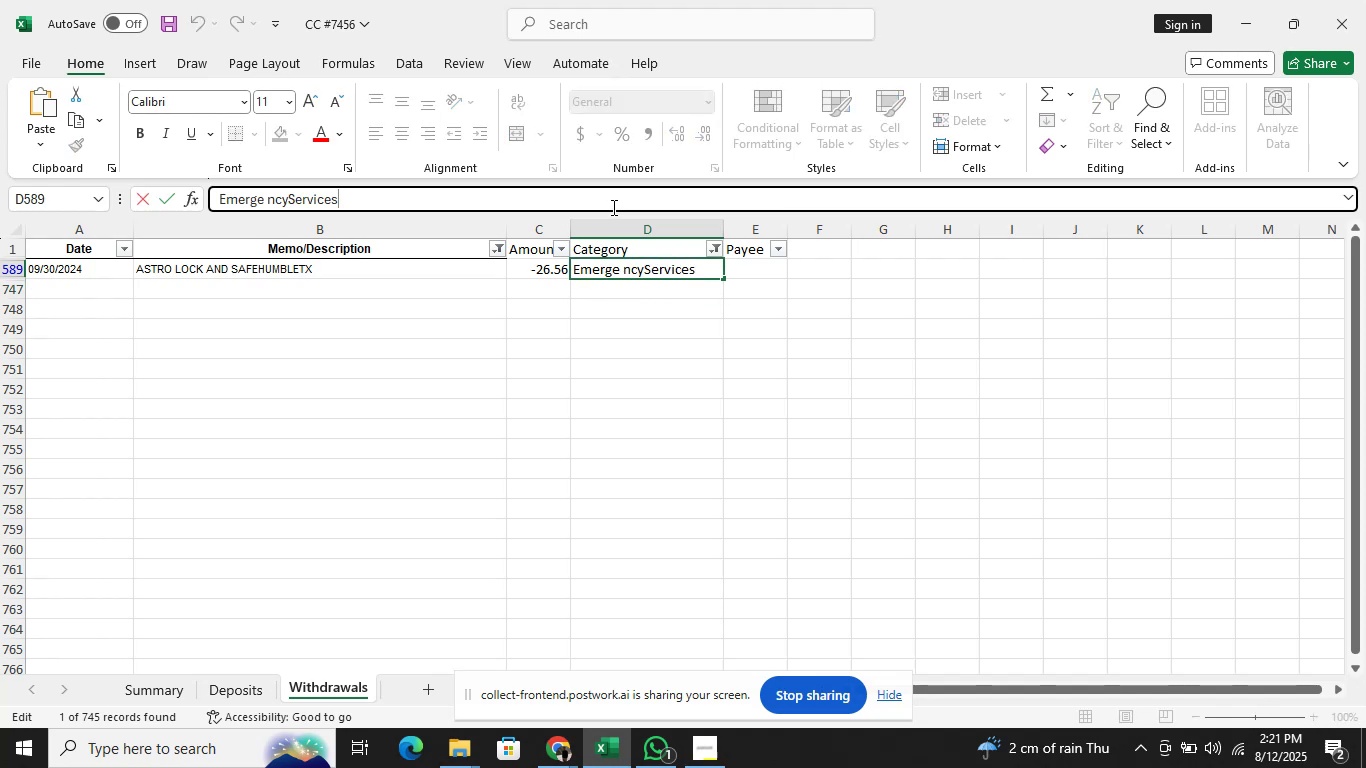 
key(ArrowLeft)
 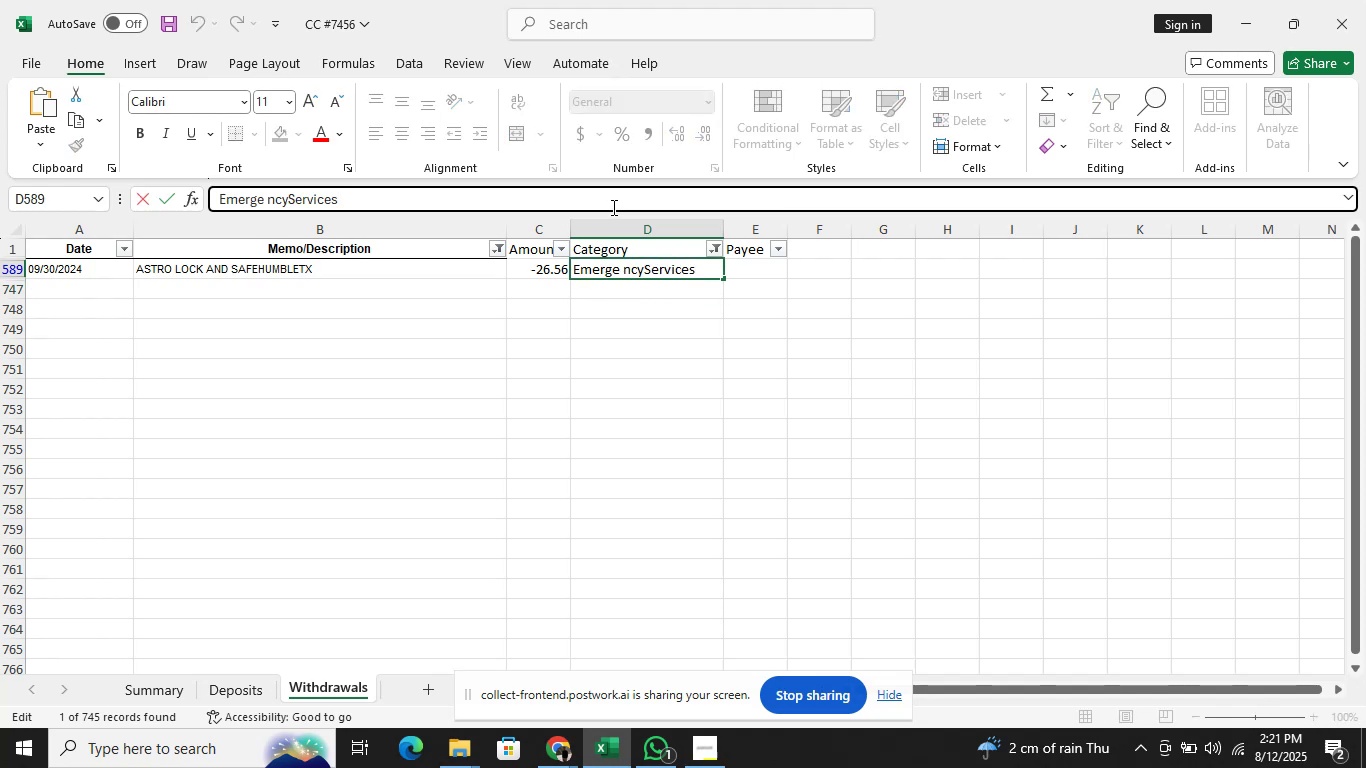 
key(ArrowLeft)
 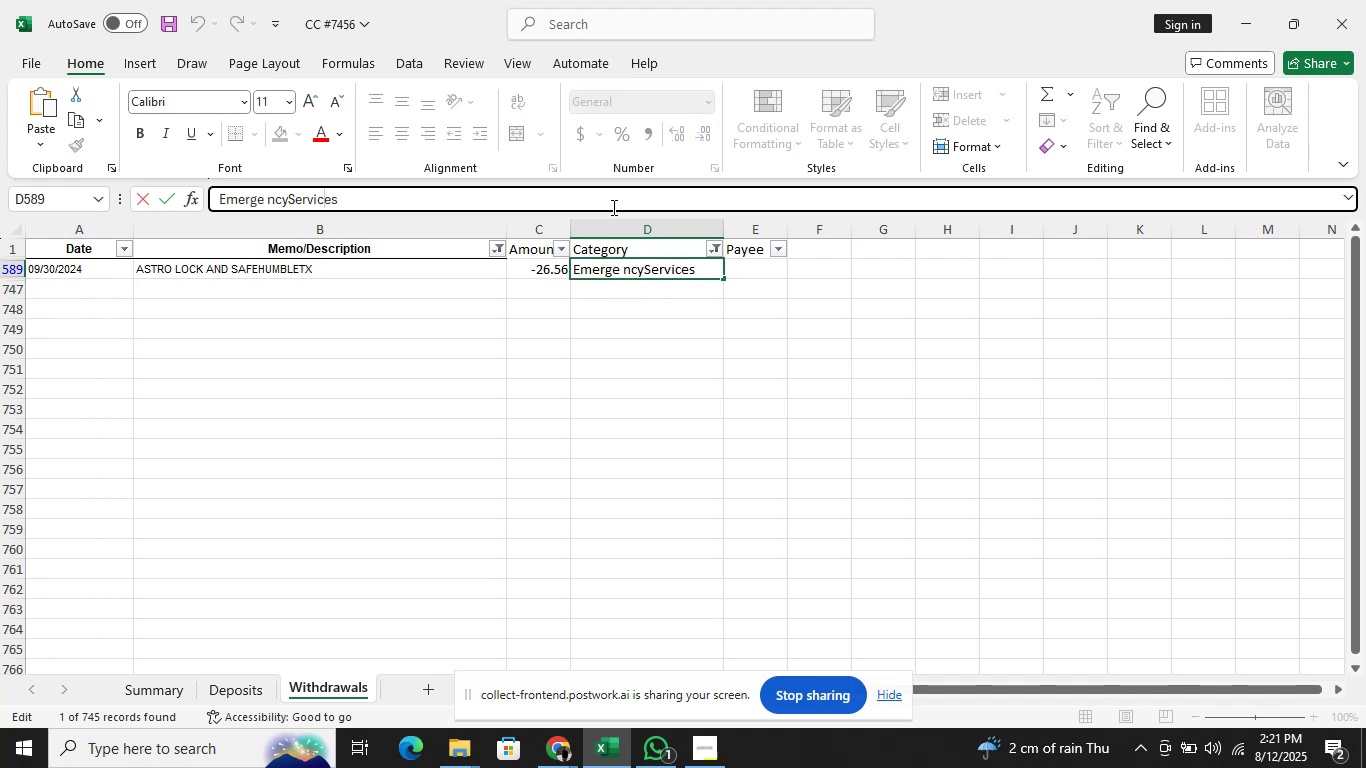 
key(ArrowLeft)
 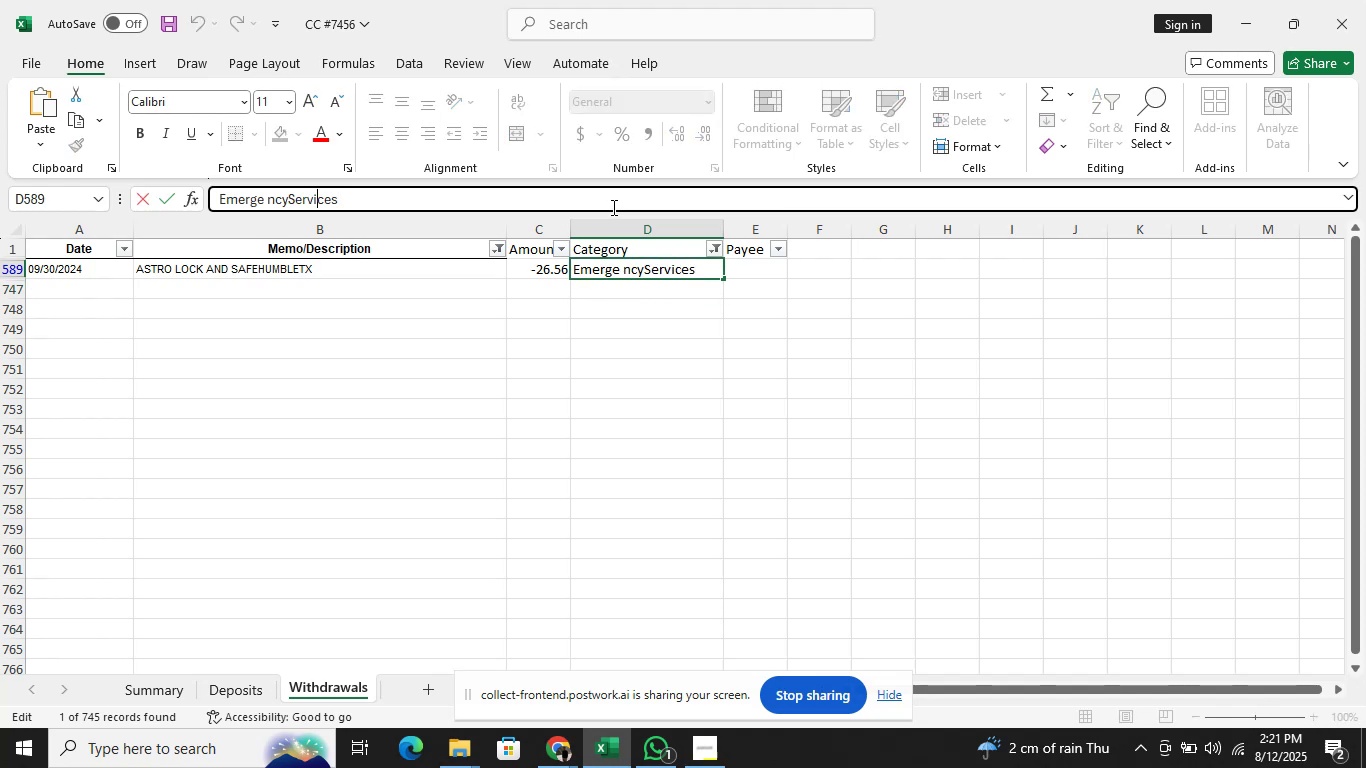 
key(ArrowLeft)
 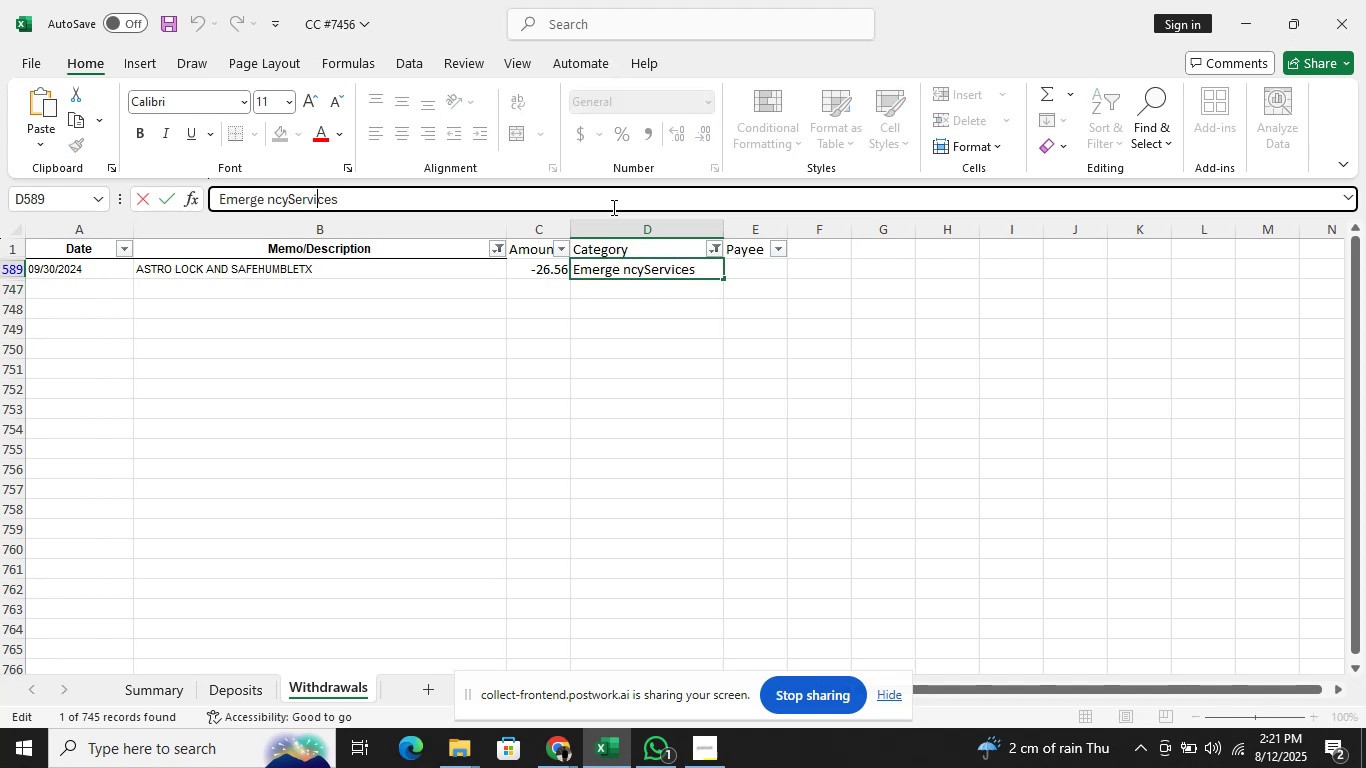 
key(ArrowLeft)
 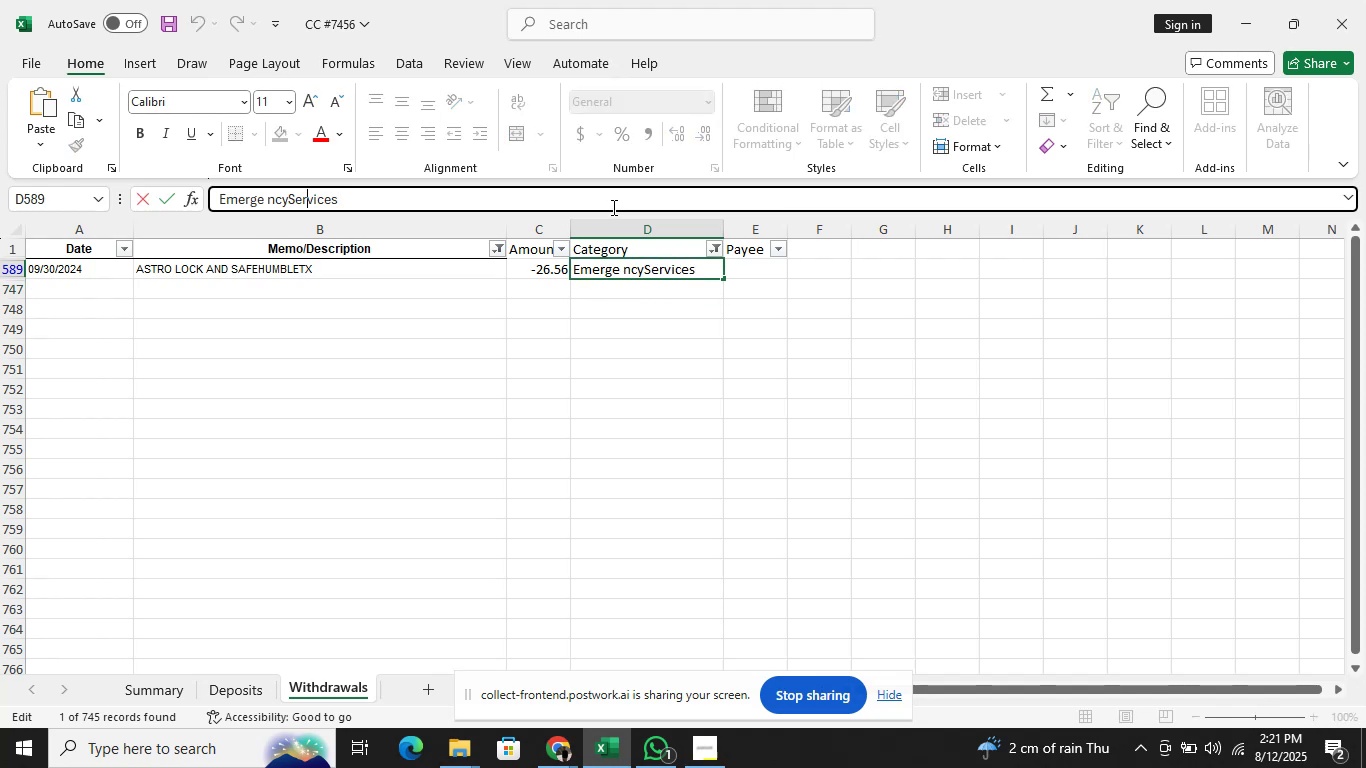 
key(ArrowLeft)
 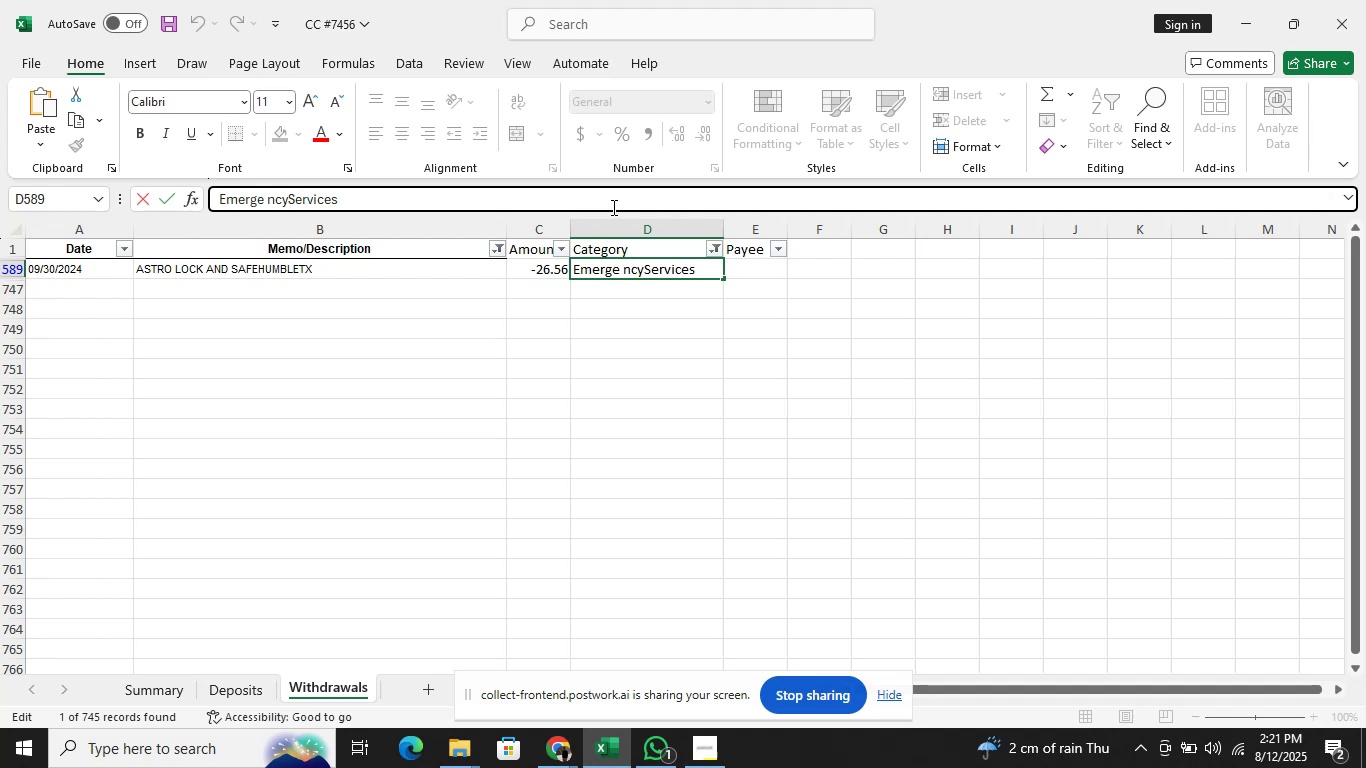 
key(ArrowLeft)
 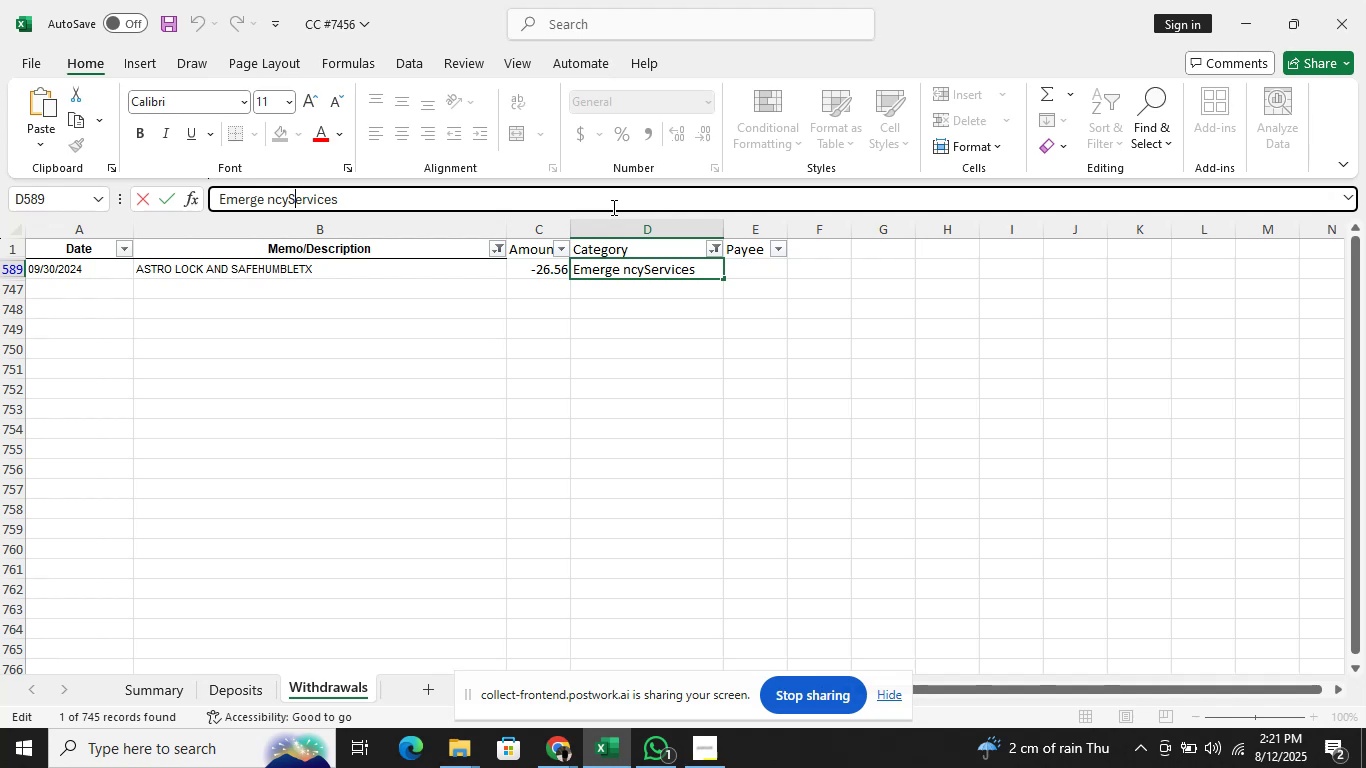 
key(ArrowLeft)
 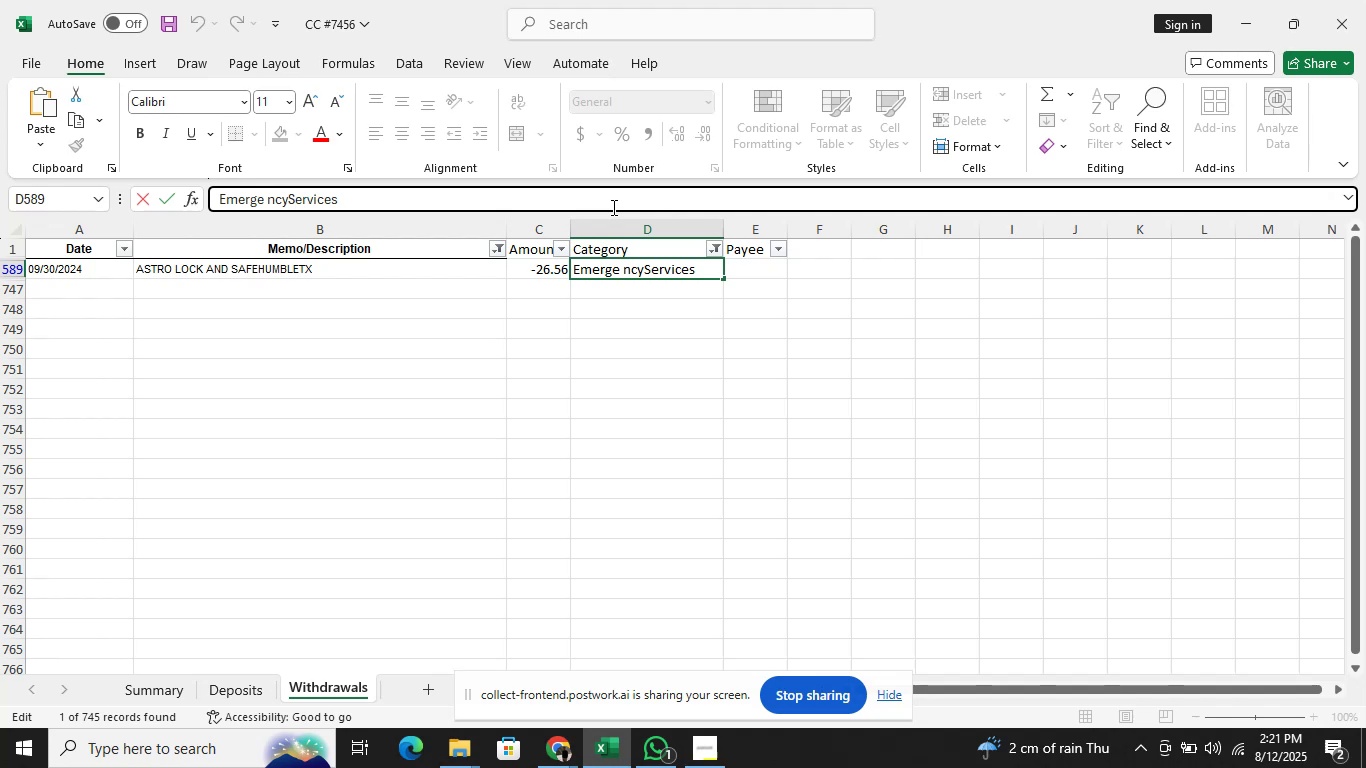 
key(Space)
 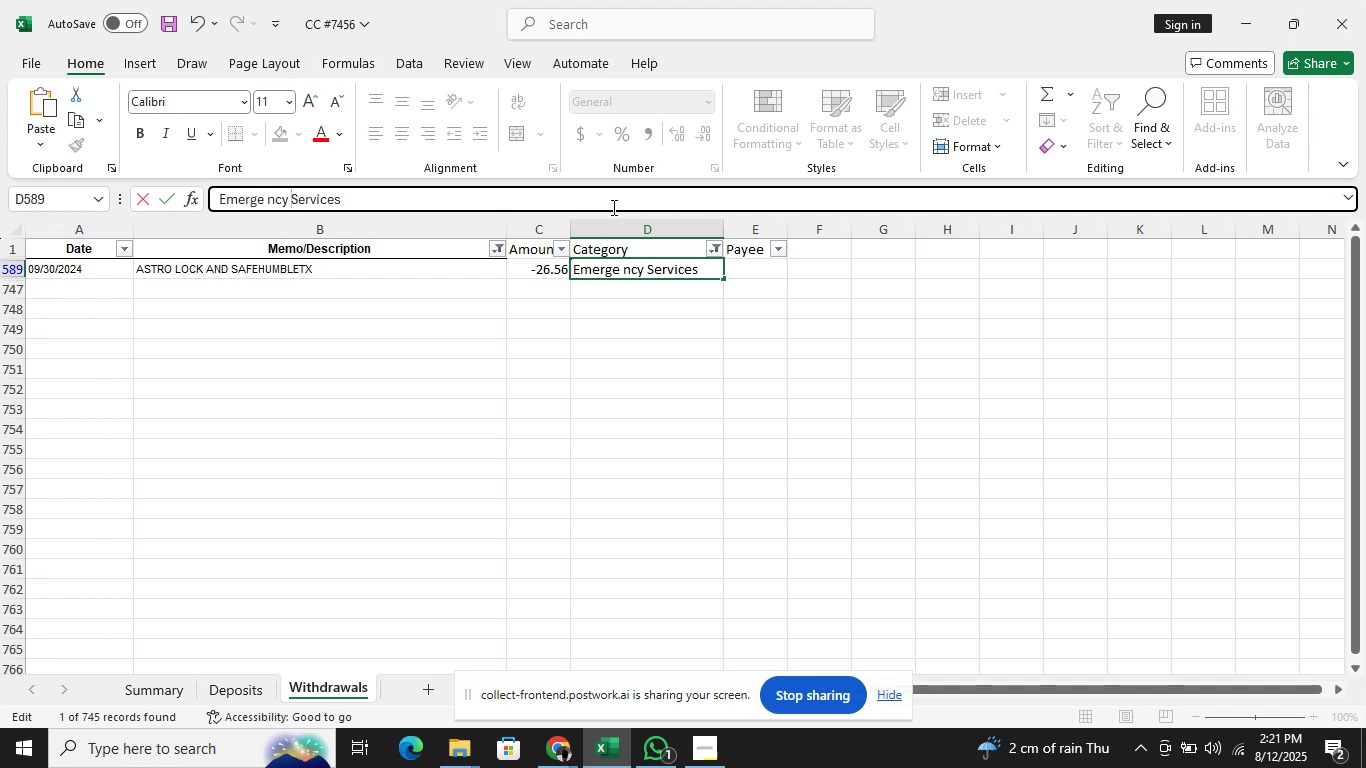 
key(ArrowLeft)
 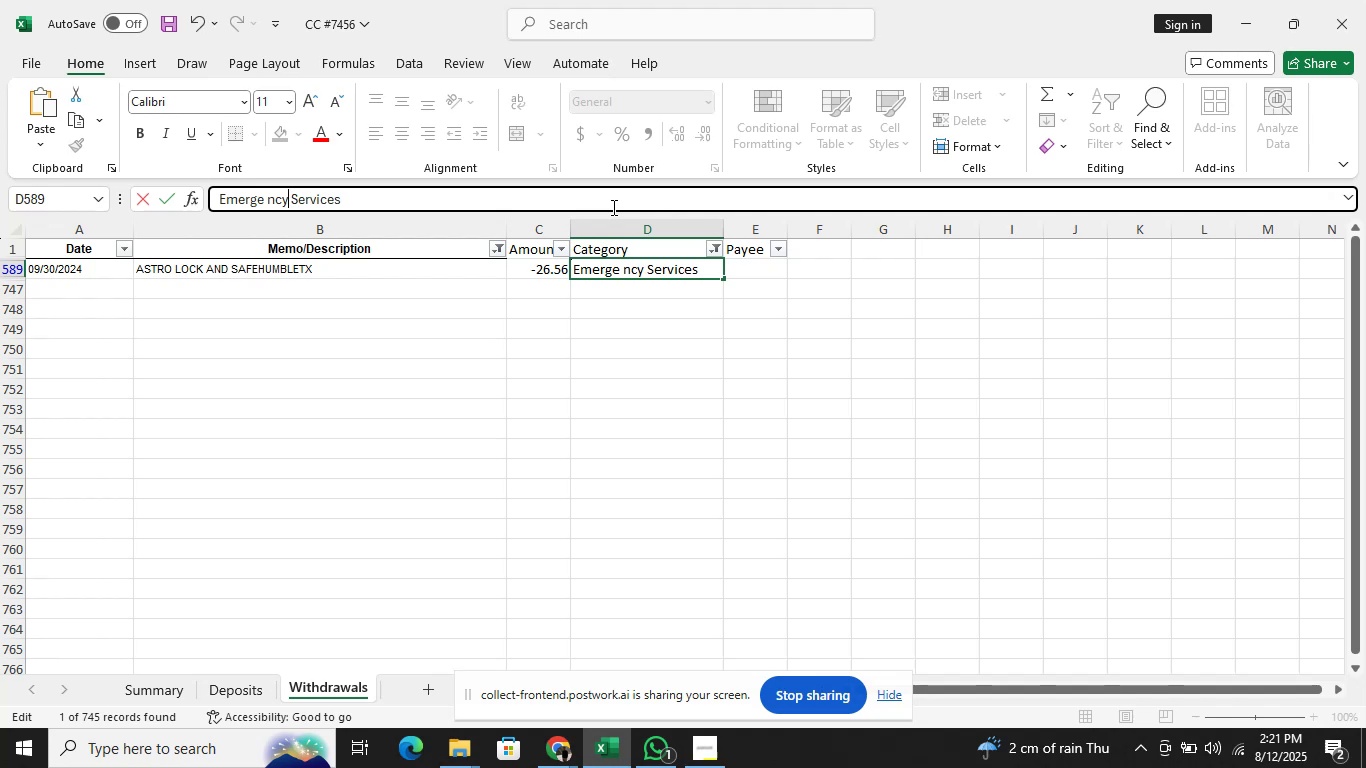 
key(Backspace)
key(Backspace)
key(Backspace)
key(Backspace)
type(ncy)
 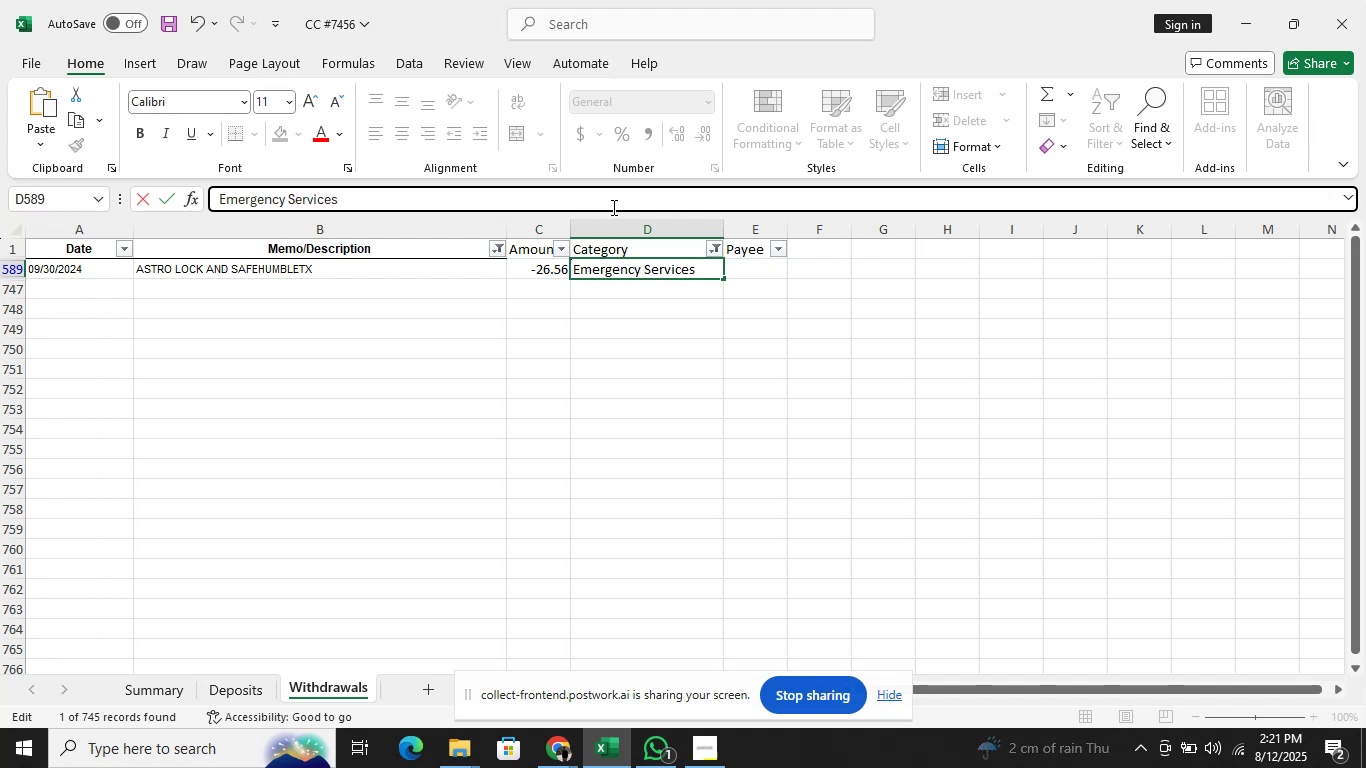 
key(Enter)
 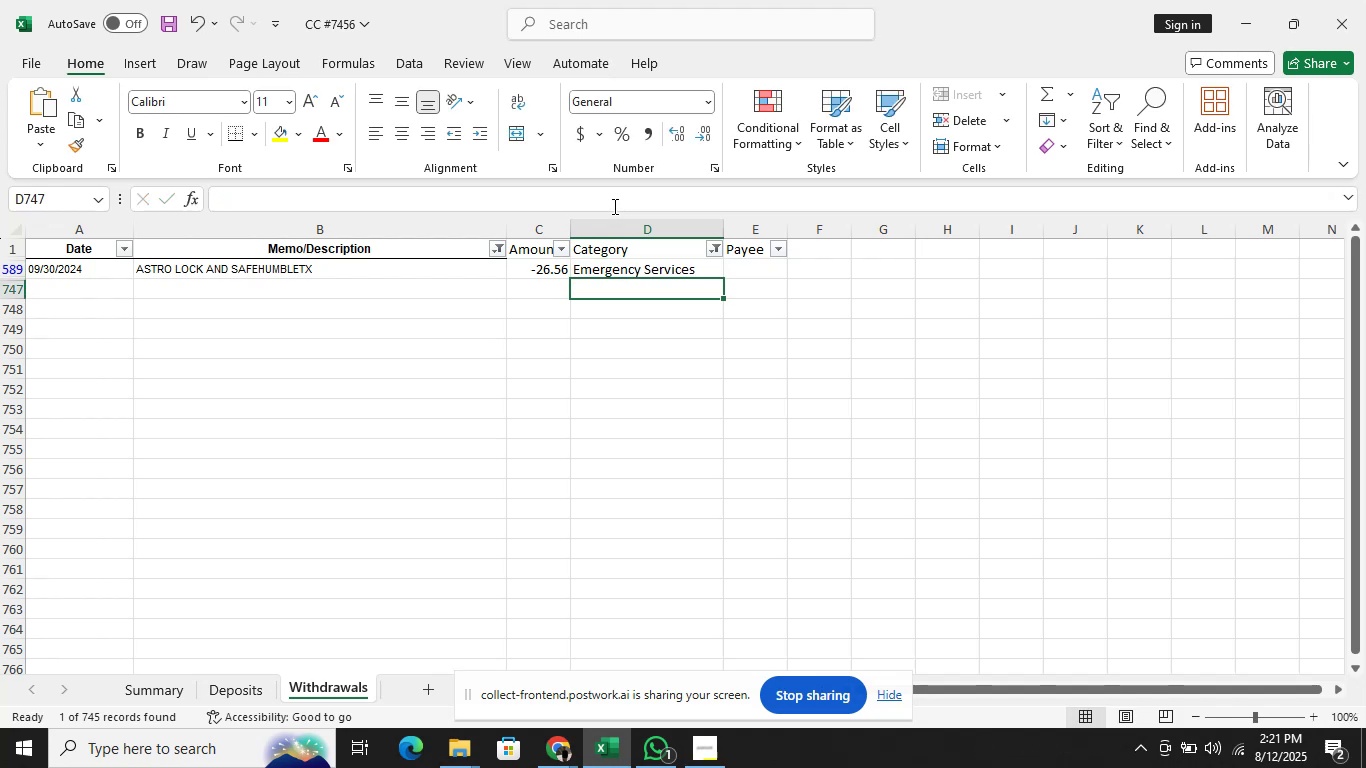 
key(Control+S)
 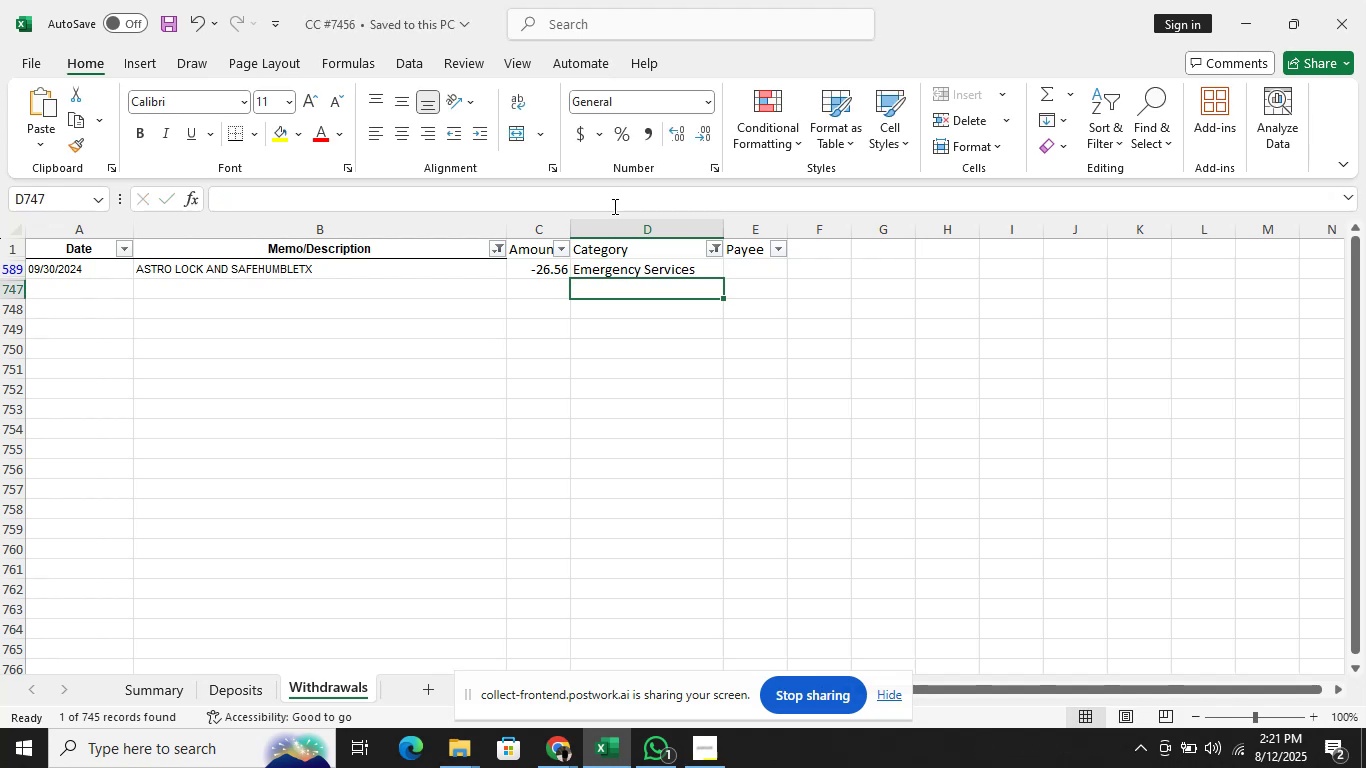 
key(Alt+AltLeft)
 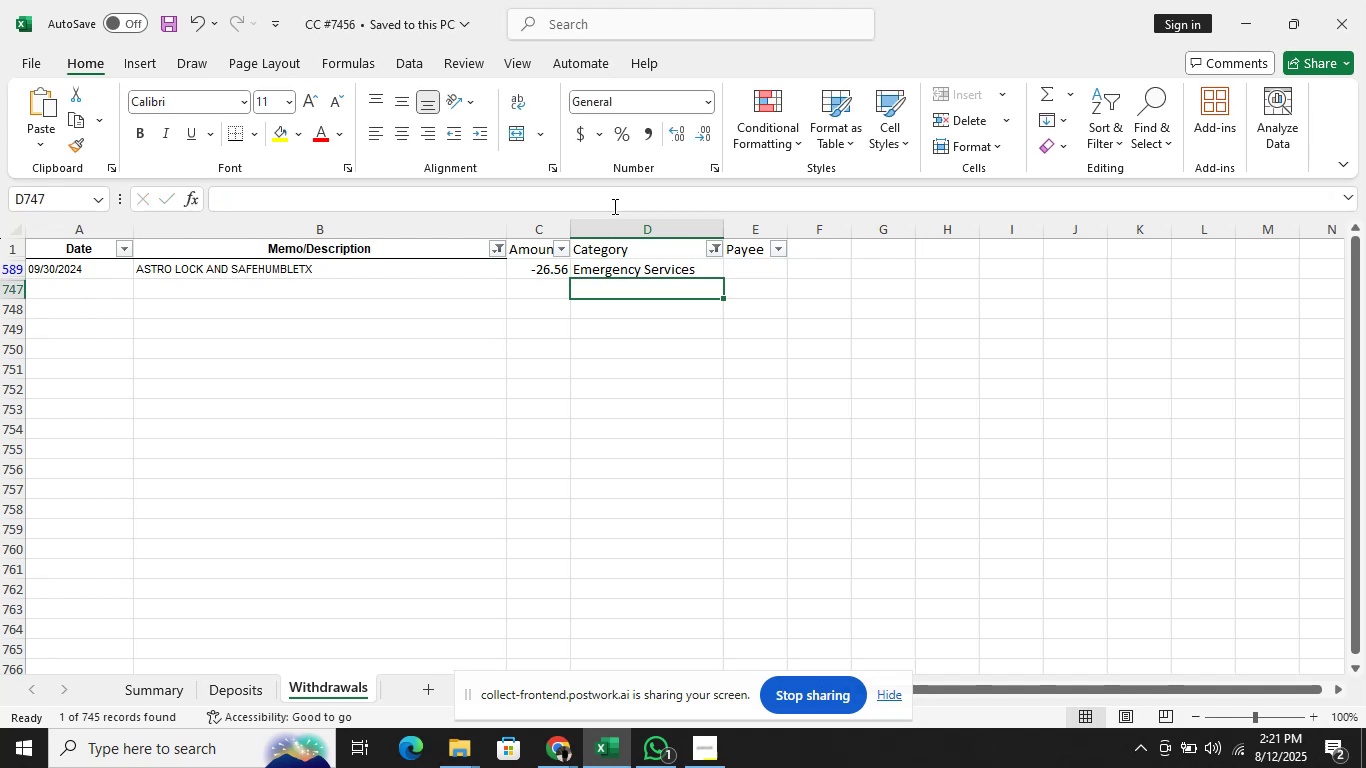 
key(Alt+Tab)
 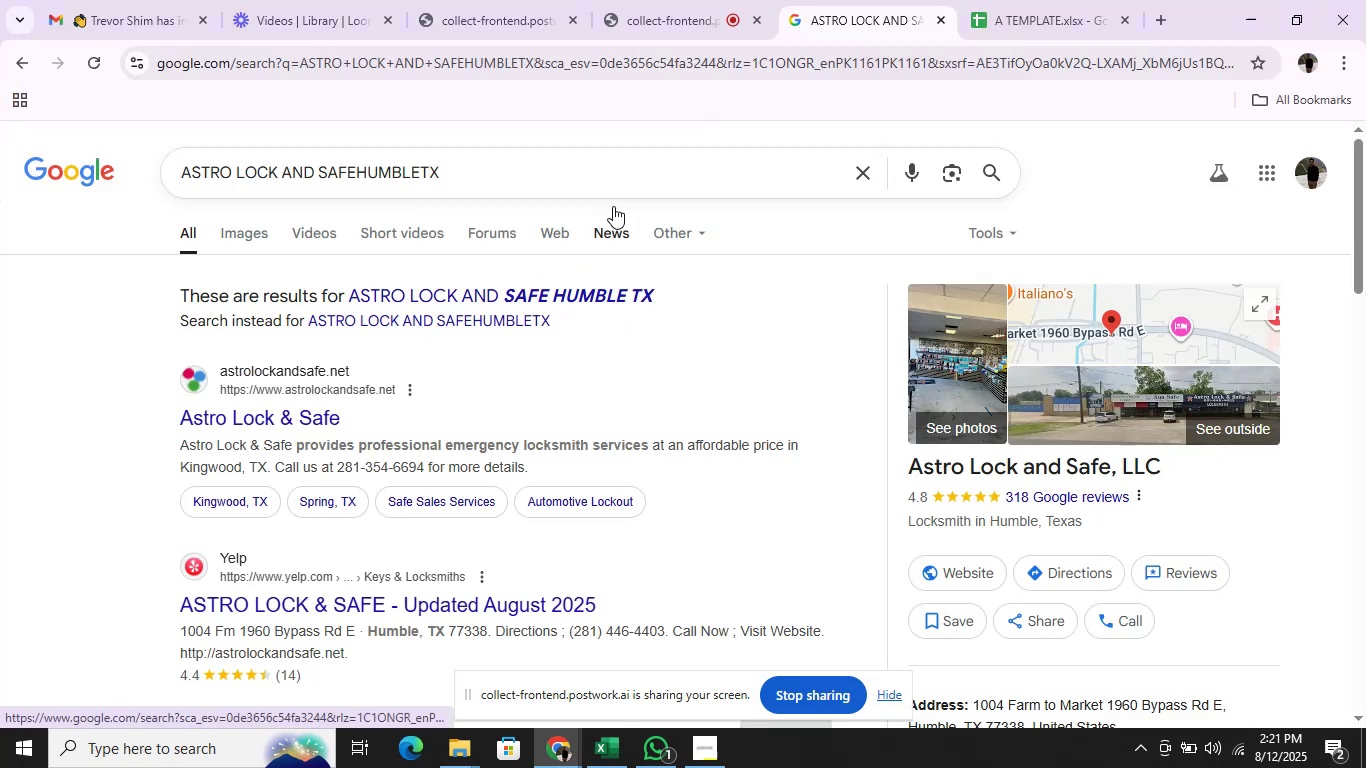 
key(Alt+AltLeft)
 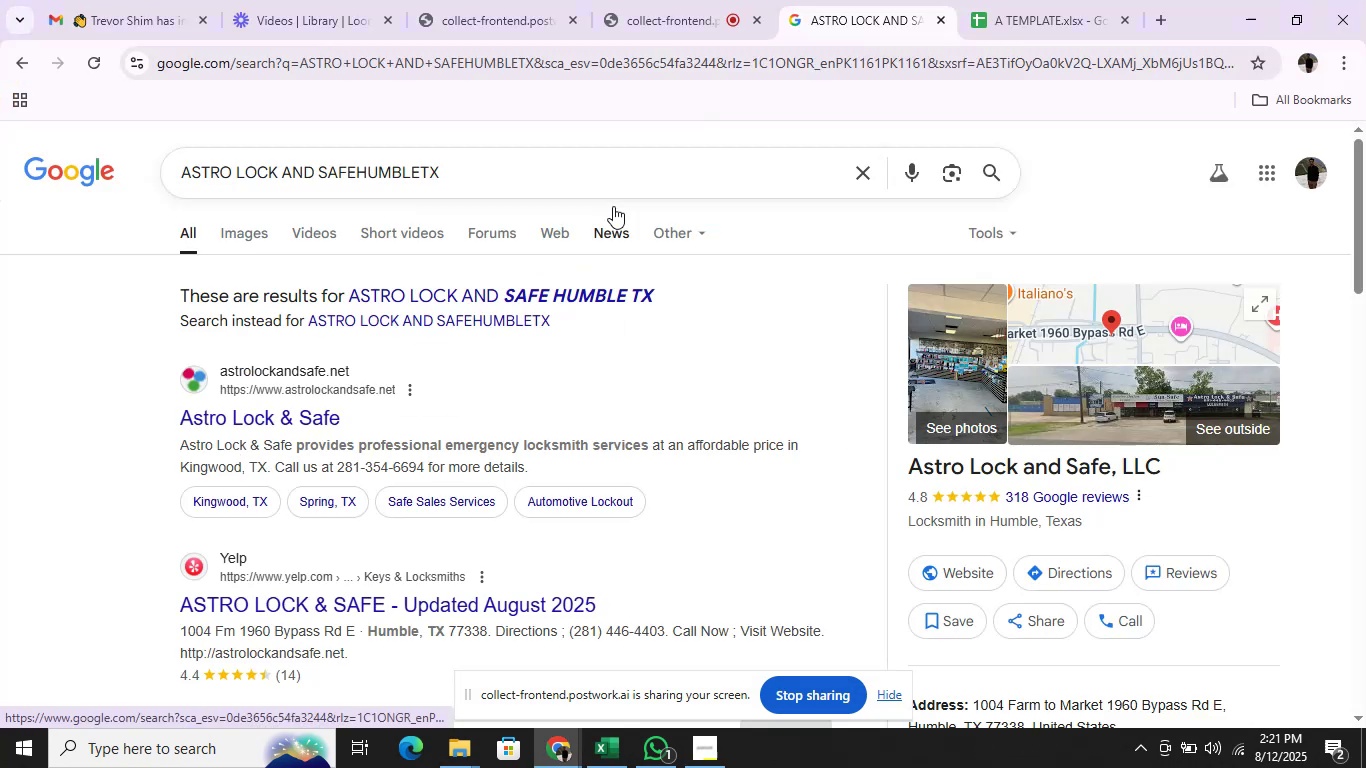 
key(Alt+Tab)
 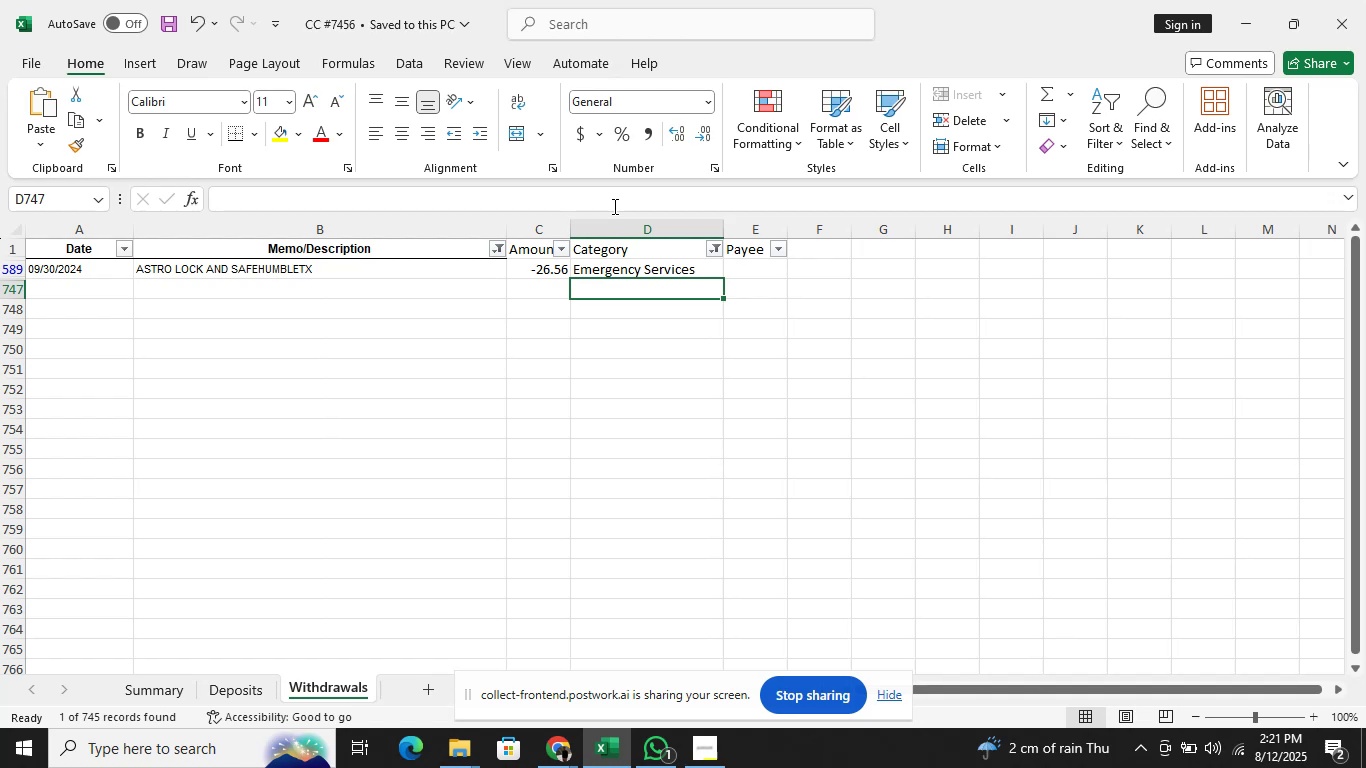 
key(ArrowUp)
 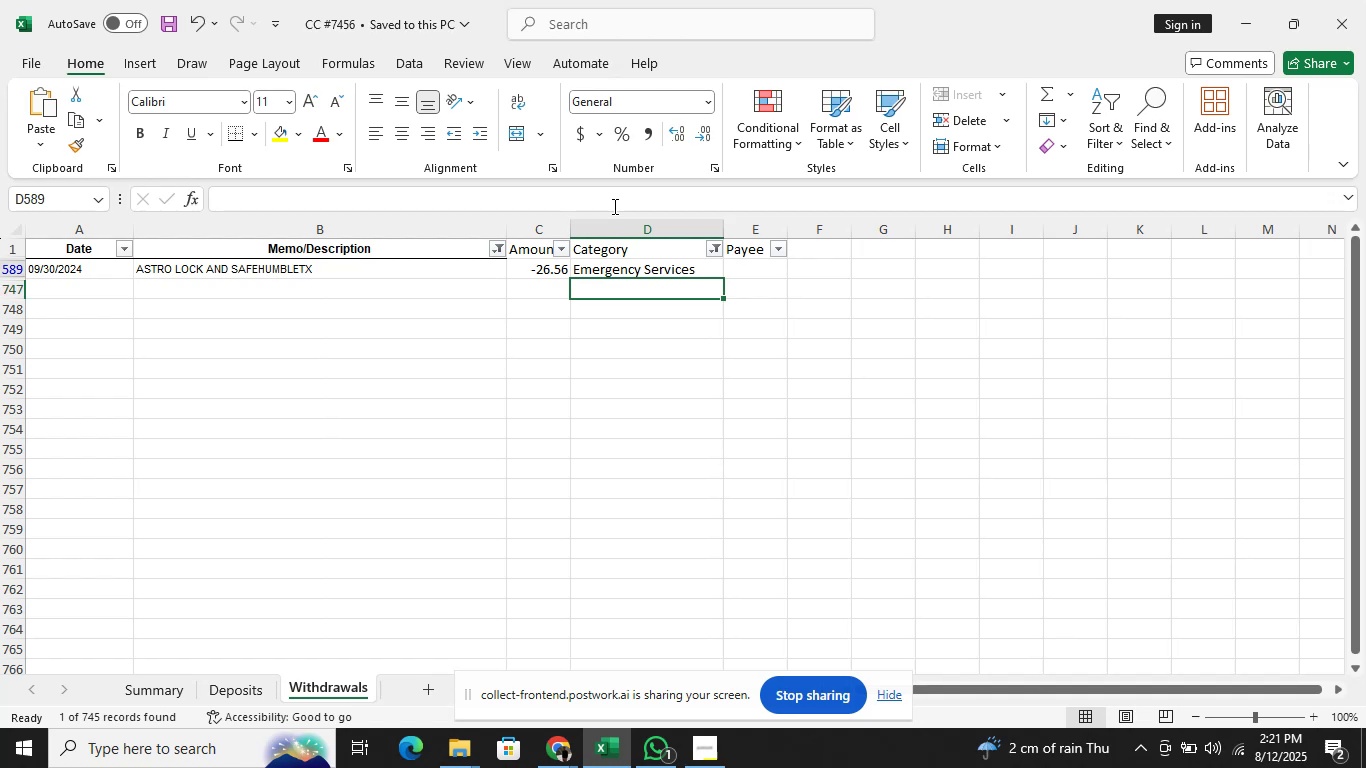 
key(ArrowRight)
 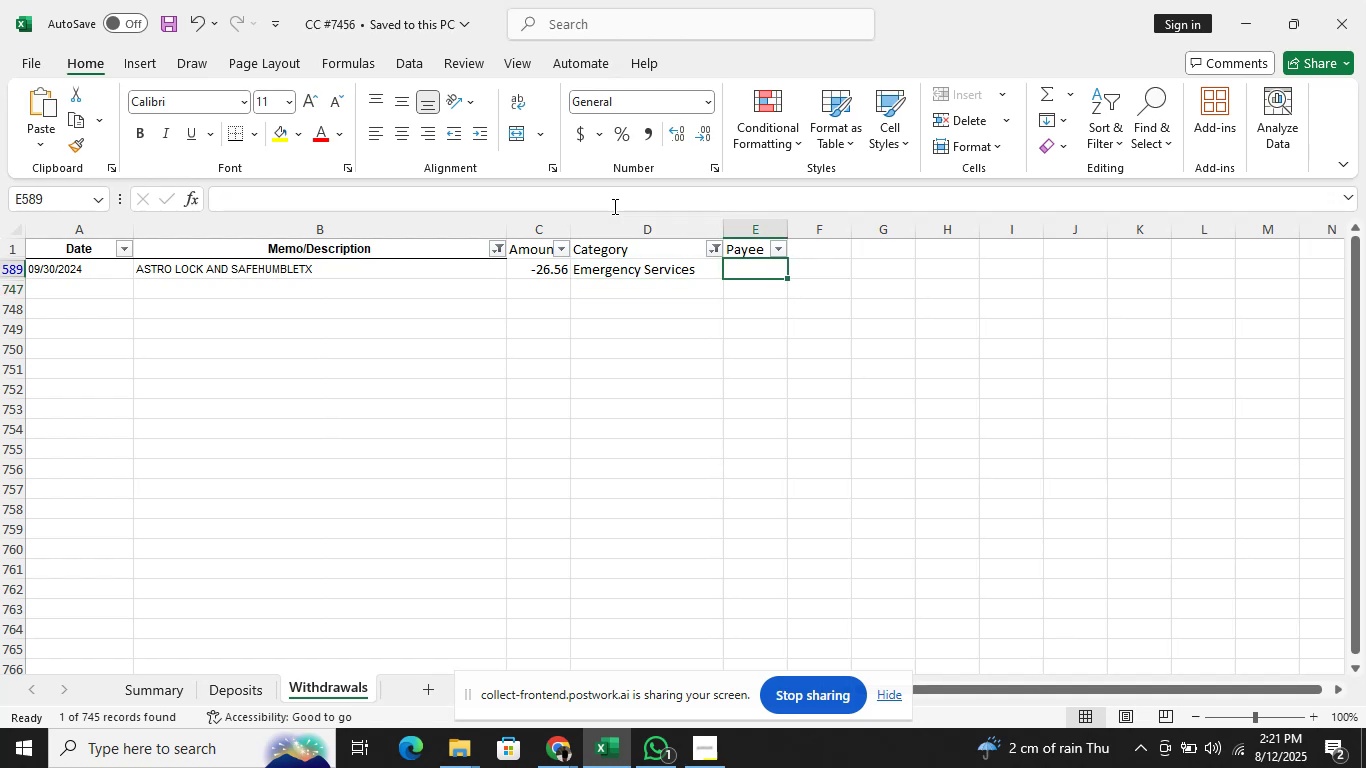 
type(Aas])
key(Backspace)
key(Backspace)
key(Backspace)
type(stro lock & safe)
 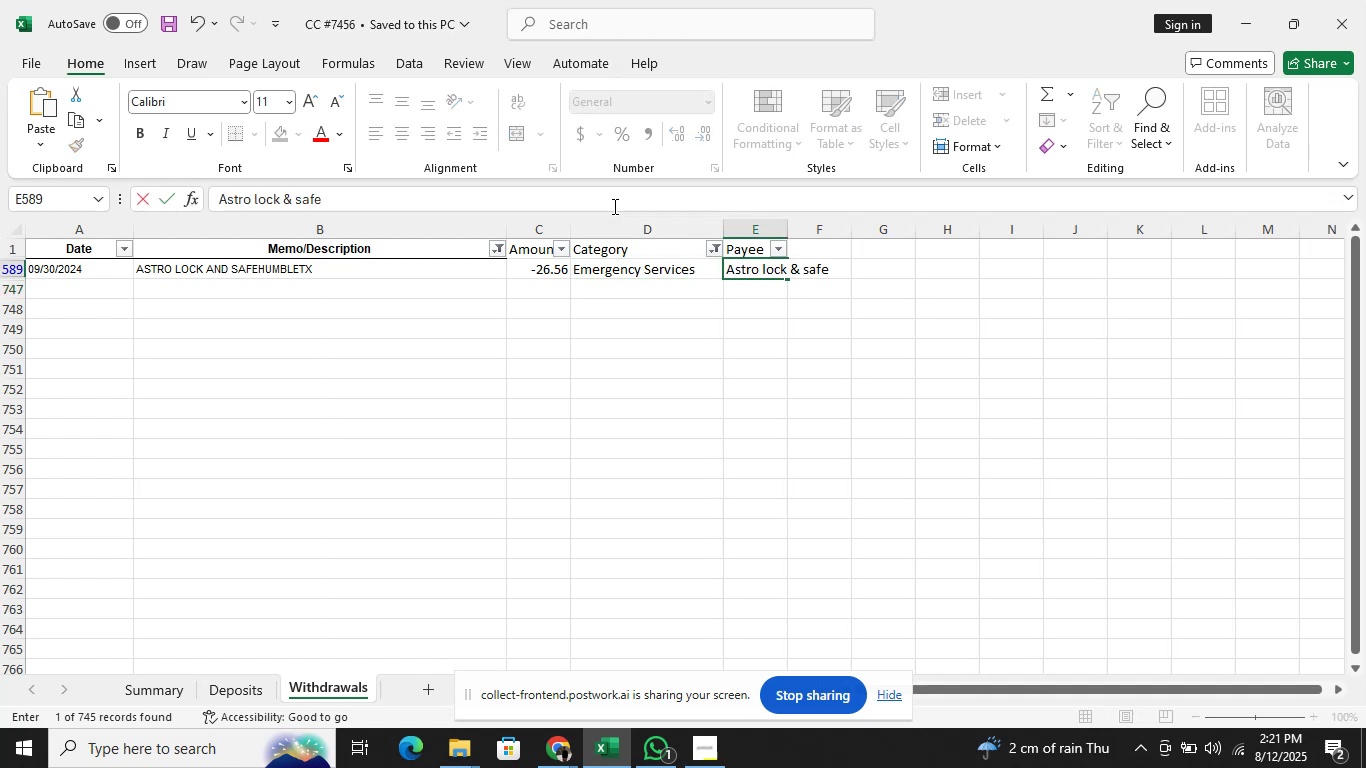 
key(Enter)
 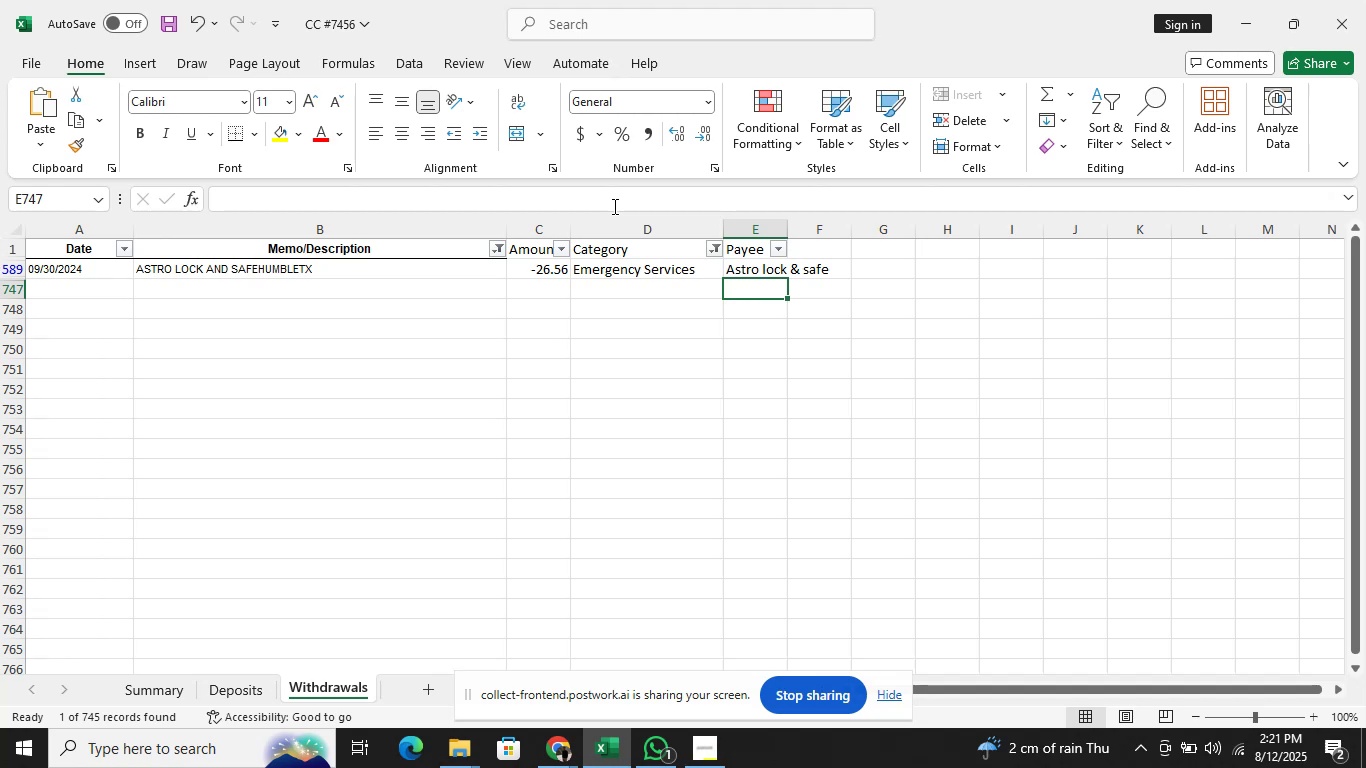 
key(ArrowUp)
 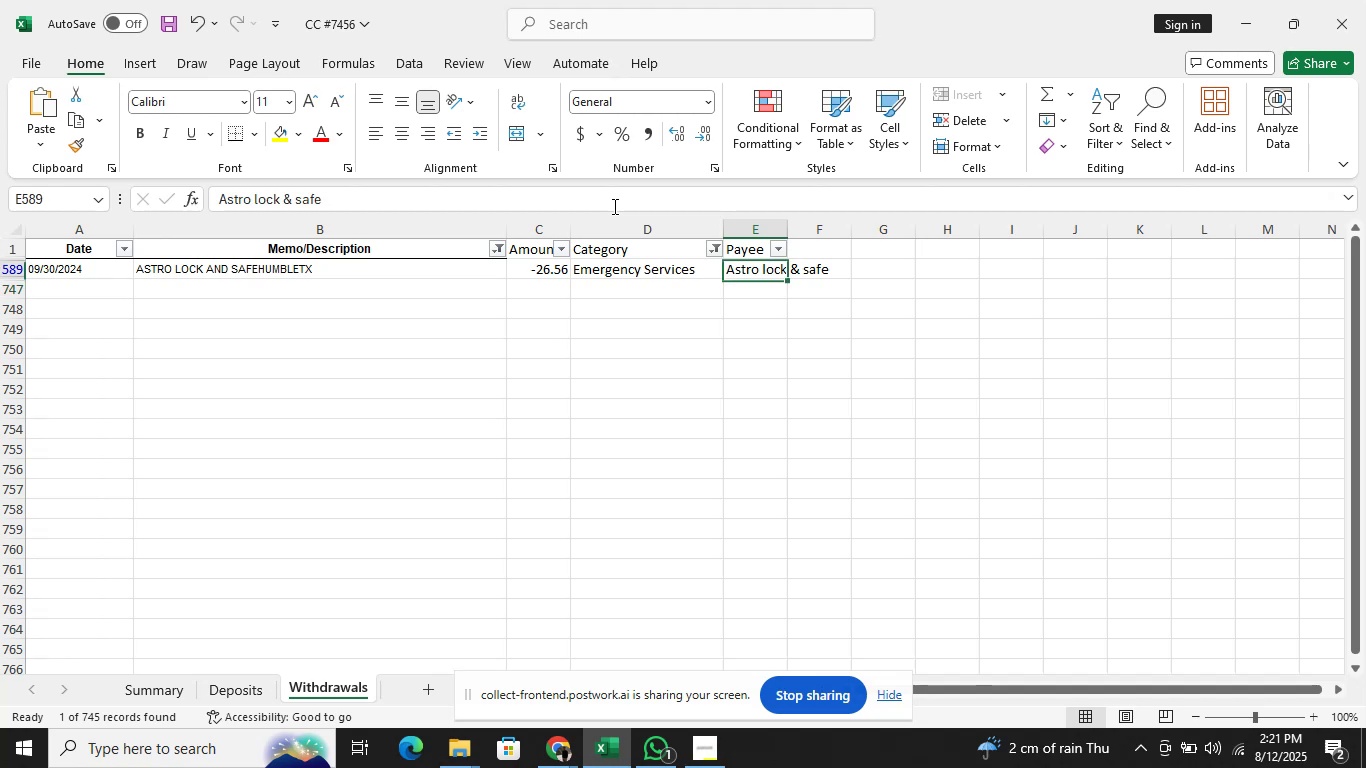 
key(ArrowLeft)
 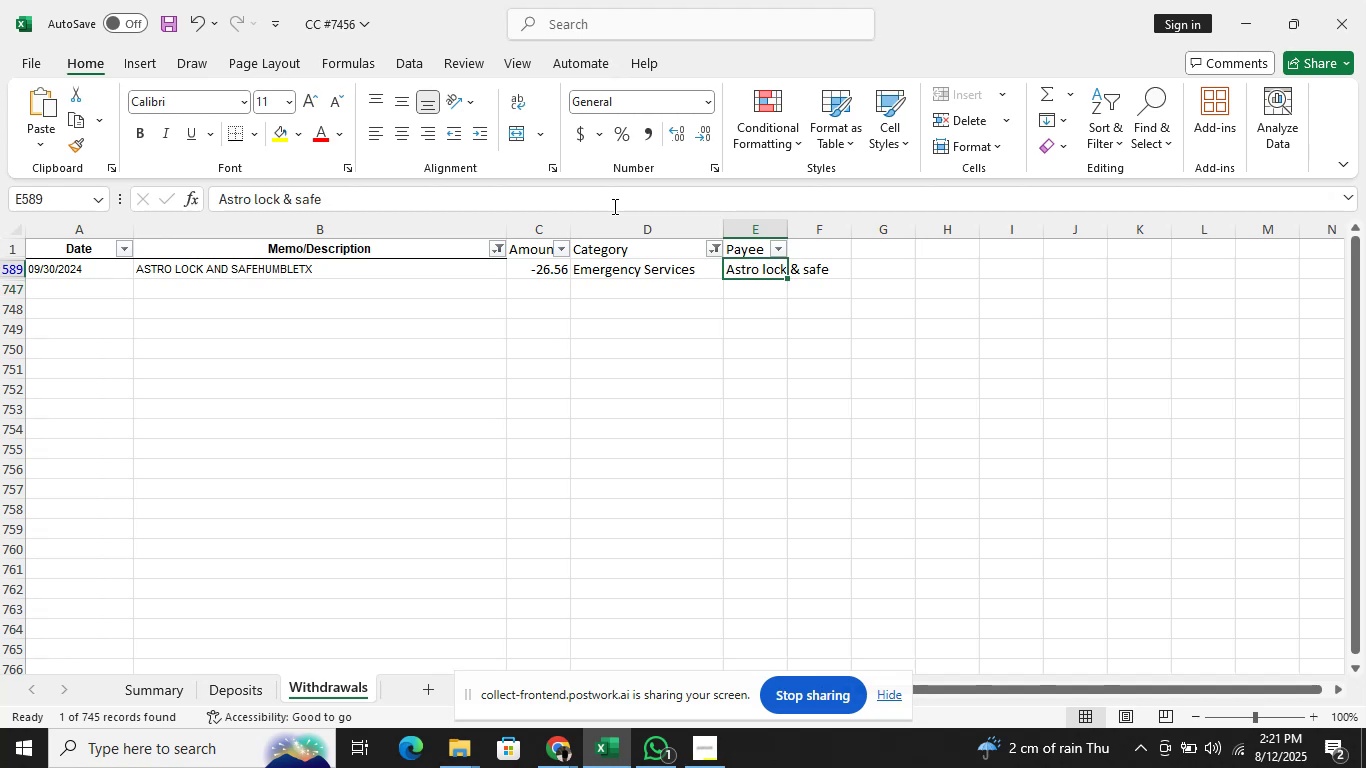 
key(ArrowLeft)
 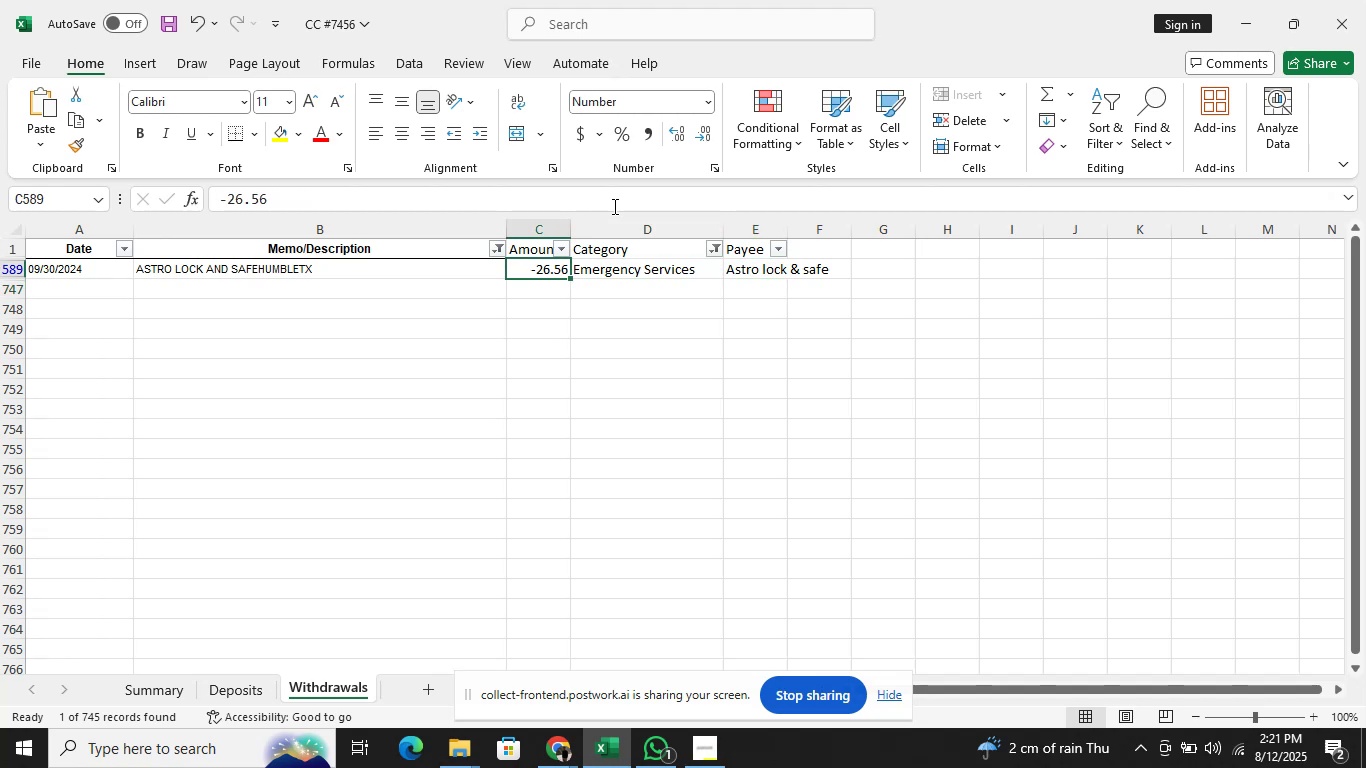 
key(ArrowLeft)
 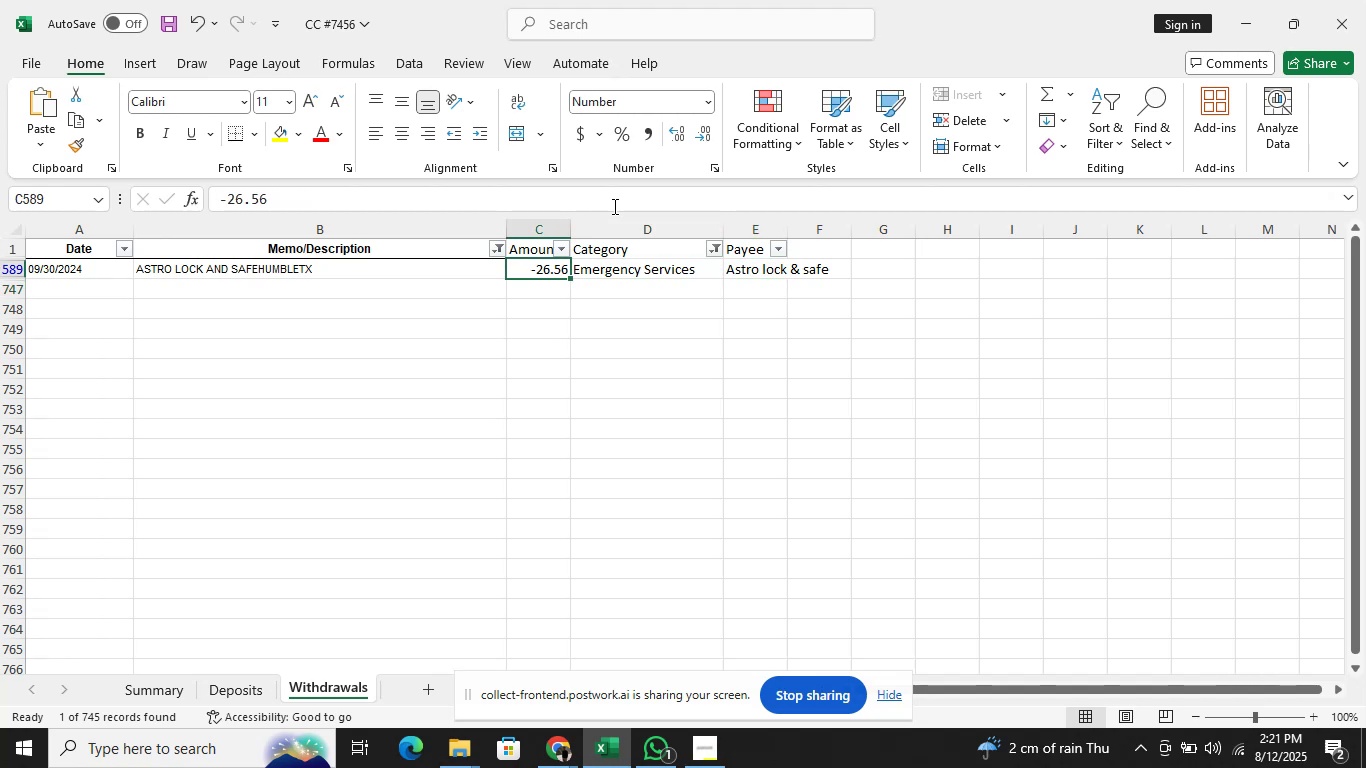 
key(ArrowUp)
 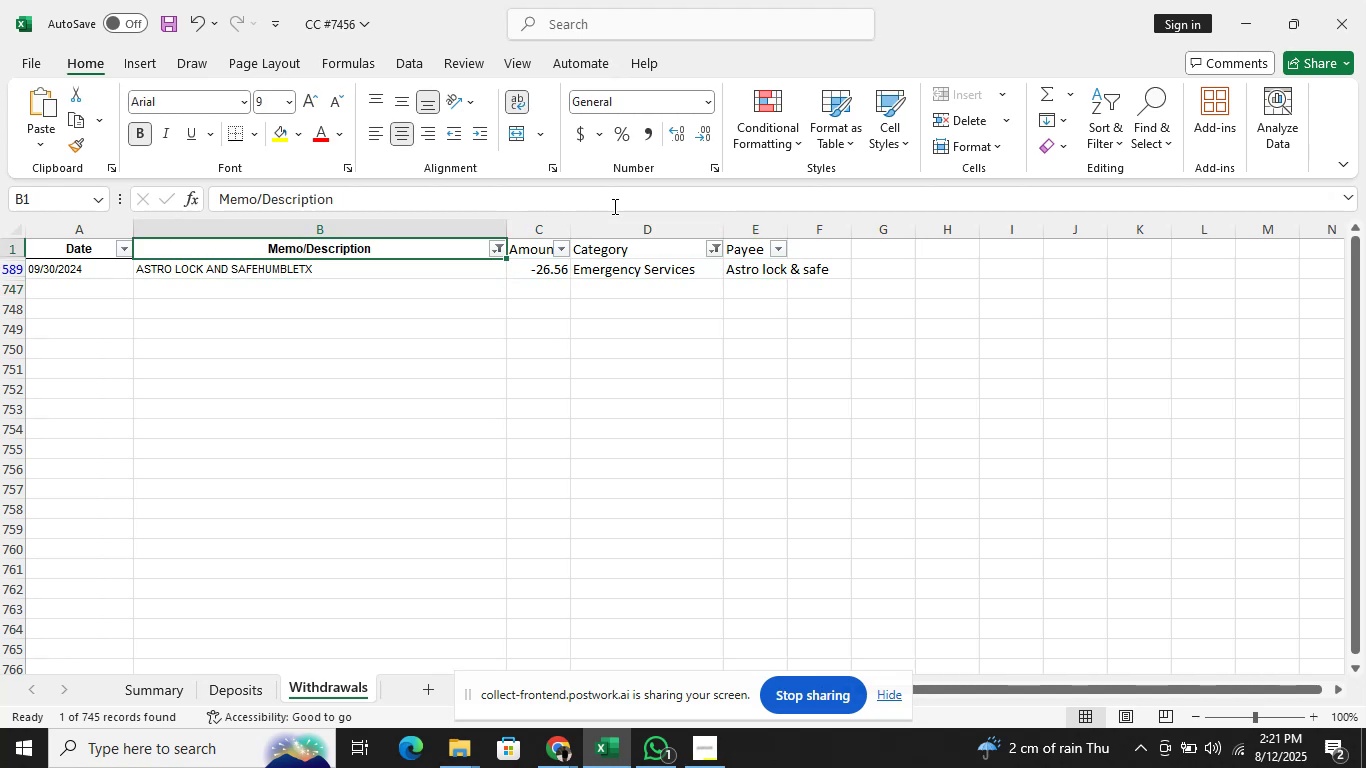 
key(Alt+AltLeft)
 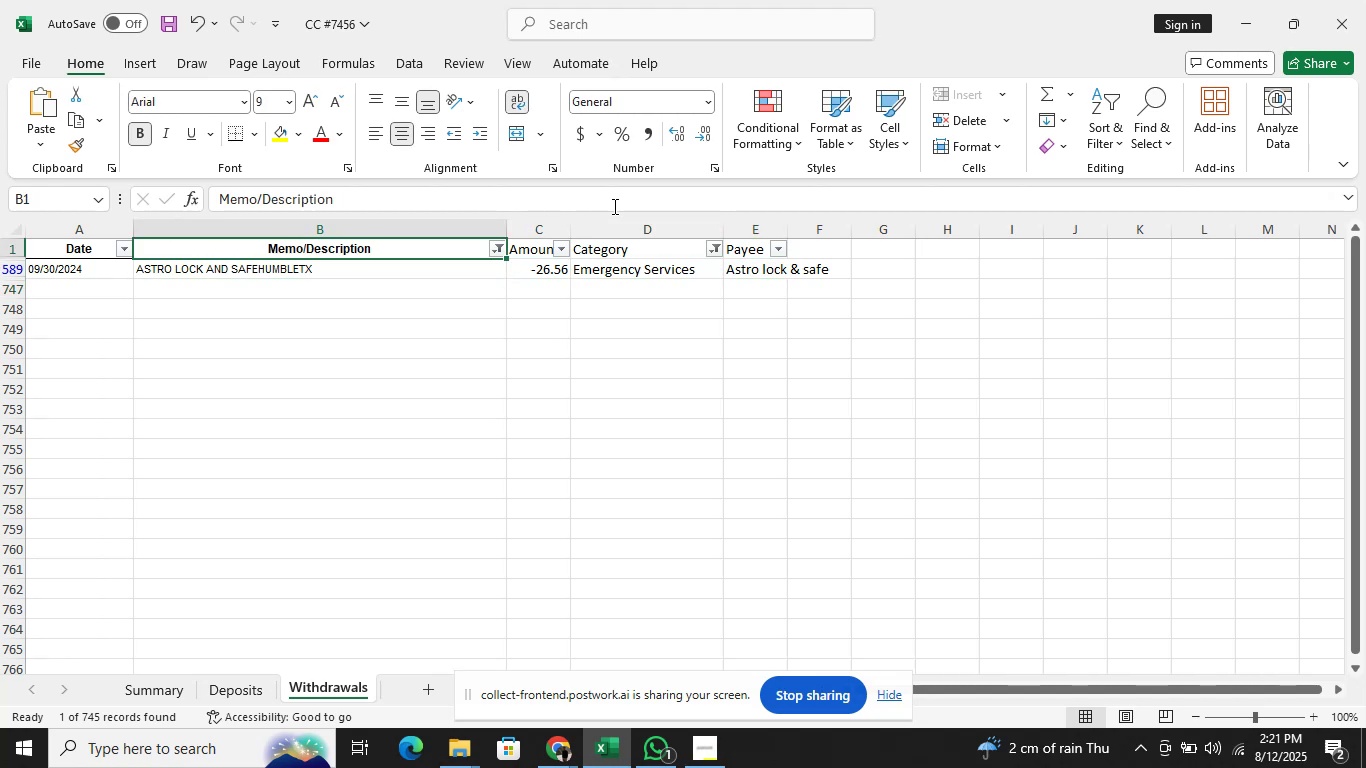 
key(Alt+ArrowDown)
 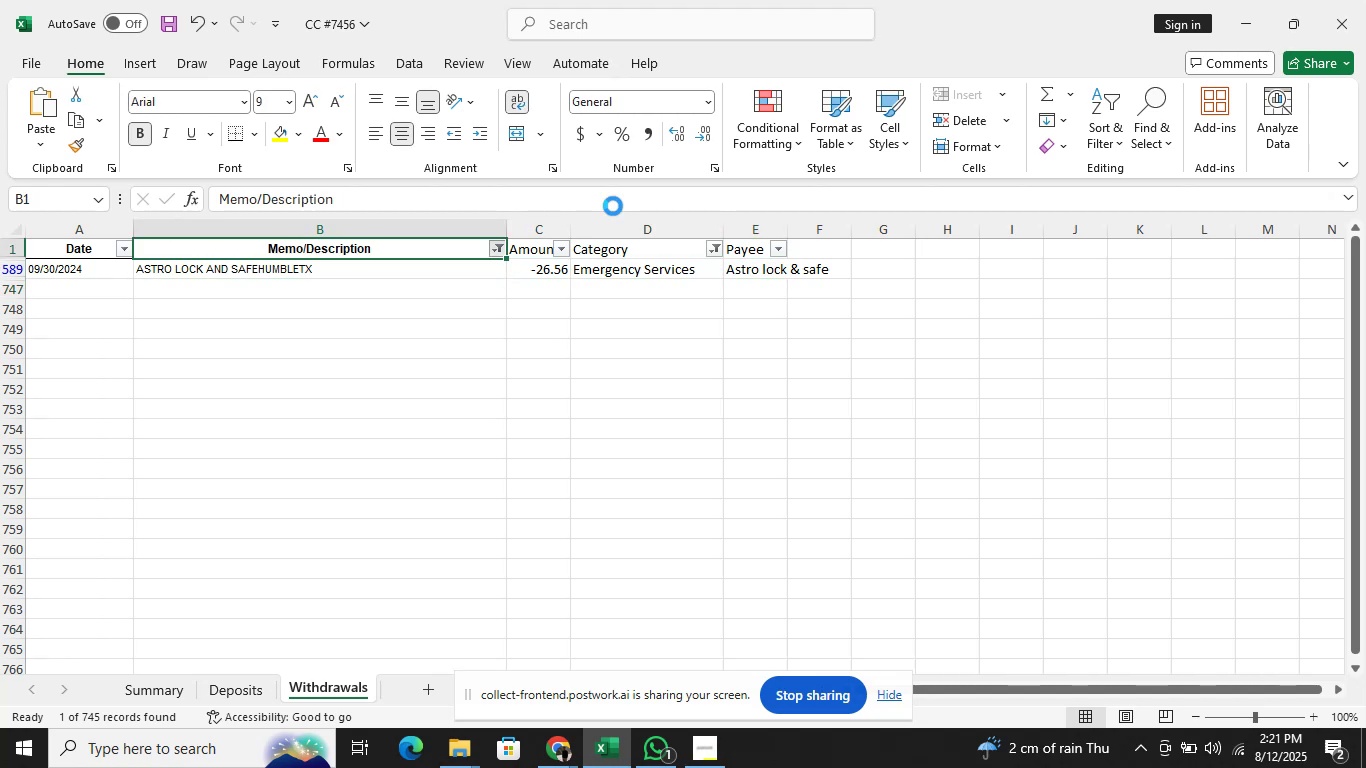 
key(ArrowDown)
 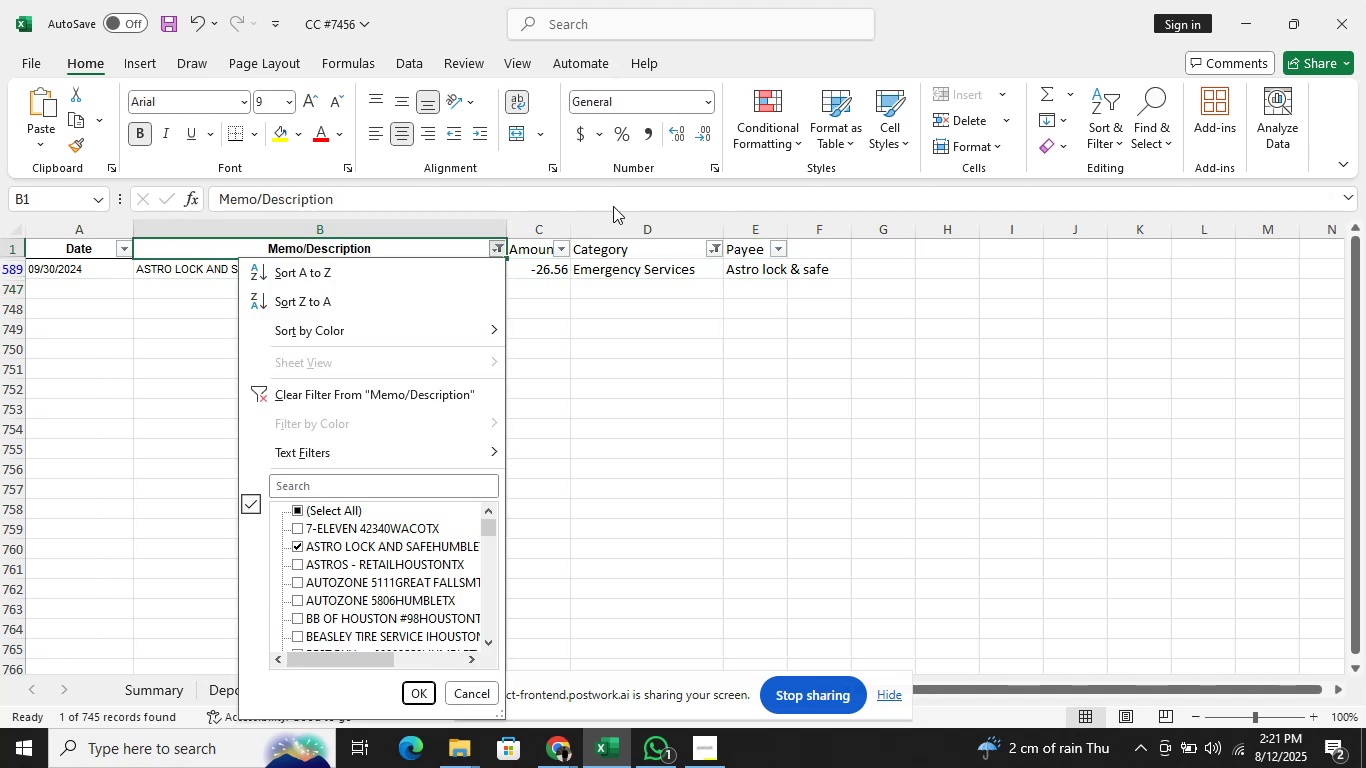 
key(ArrowDown)
 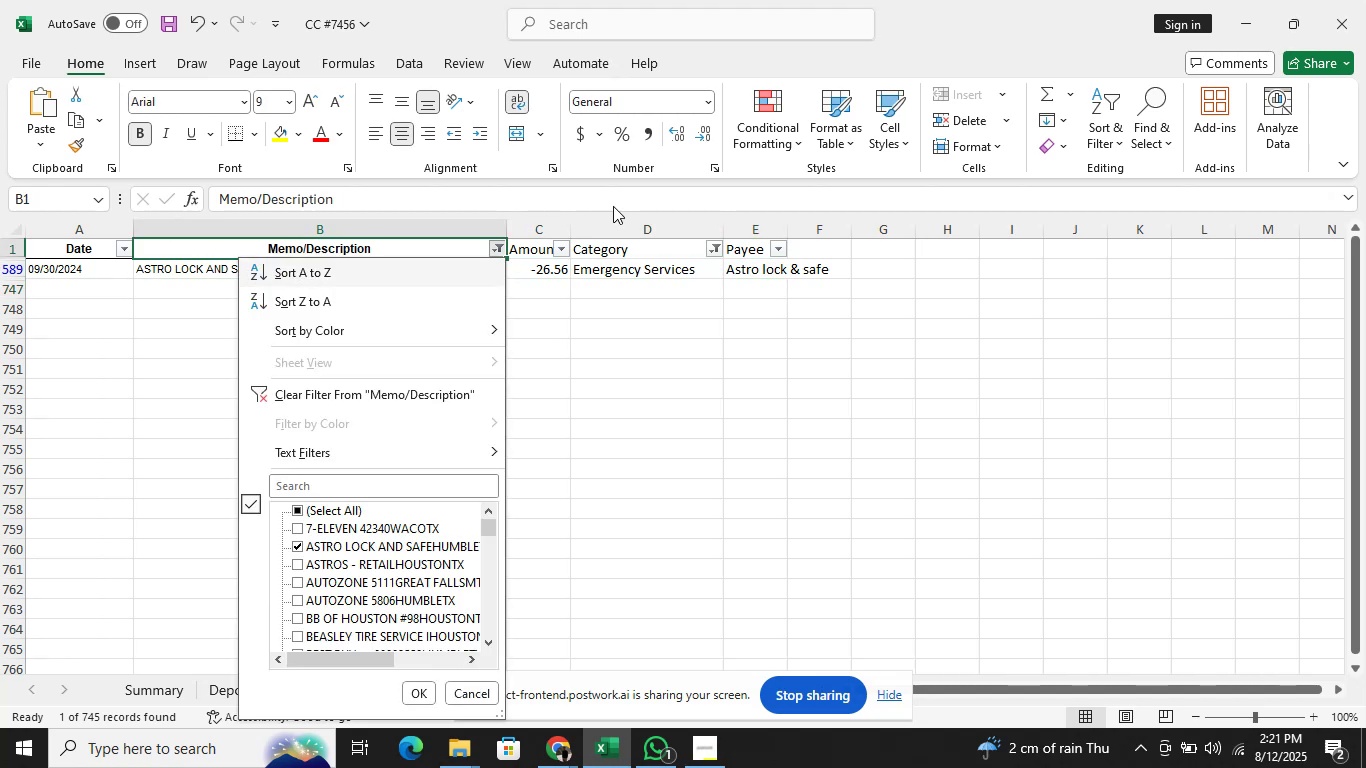 
key(ArrowDown)
 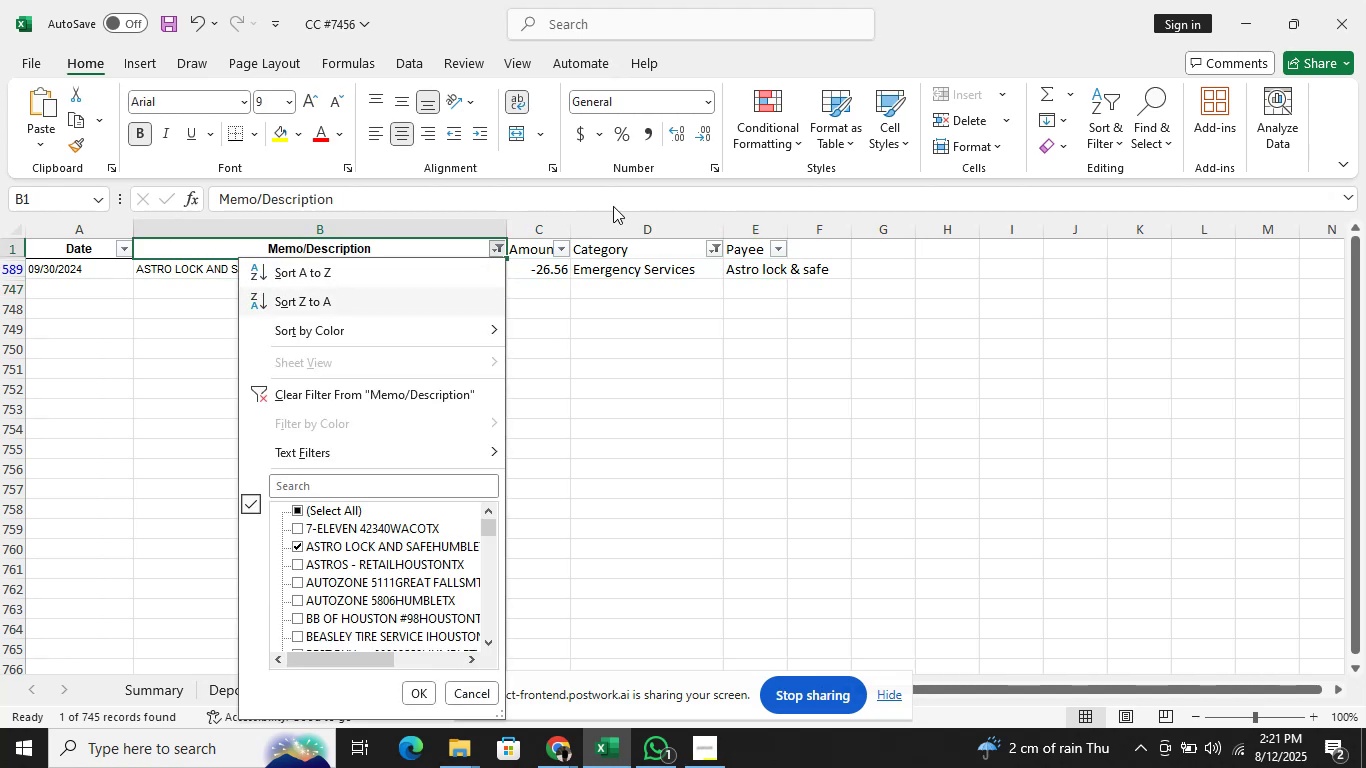 
key(ArrowDown)
 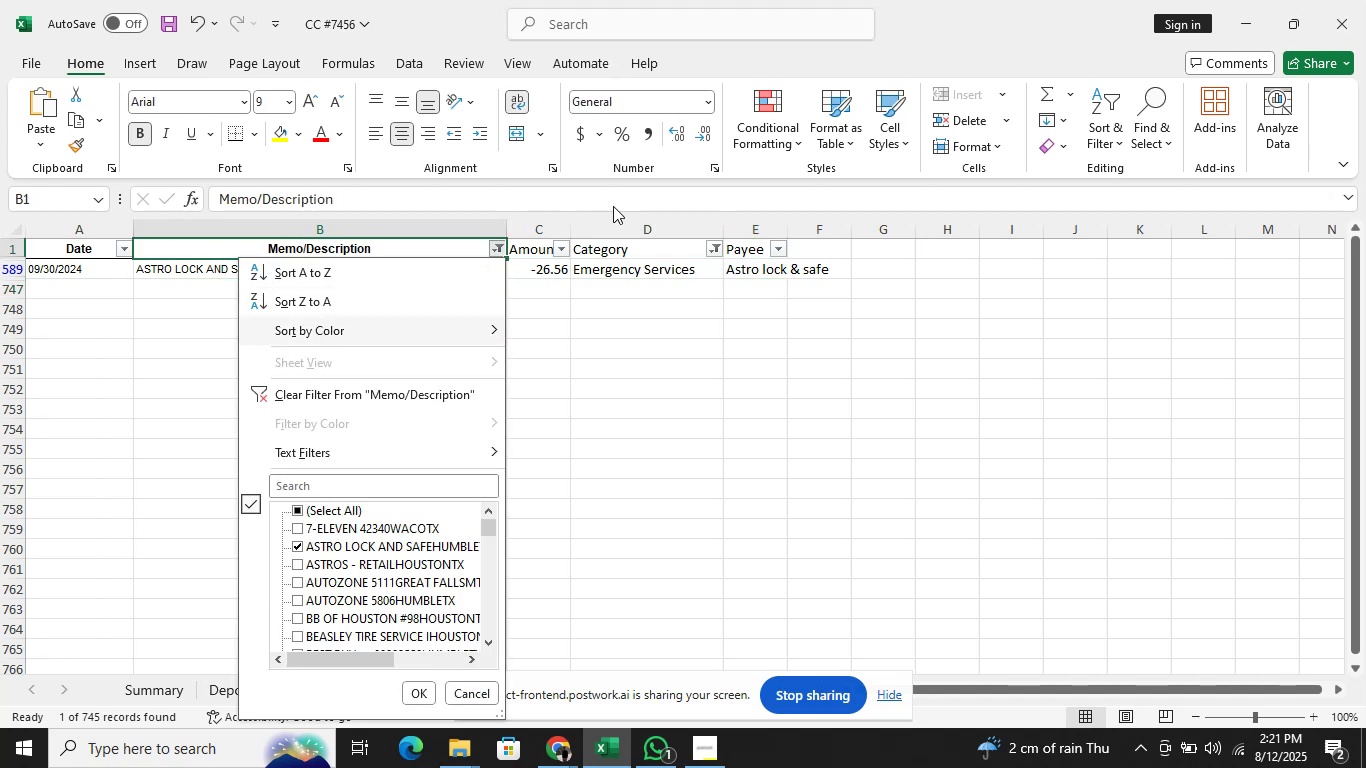 
key(ArrowDown)
 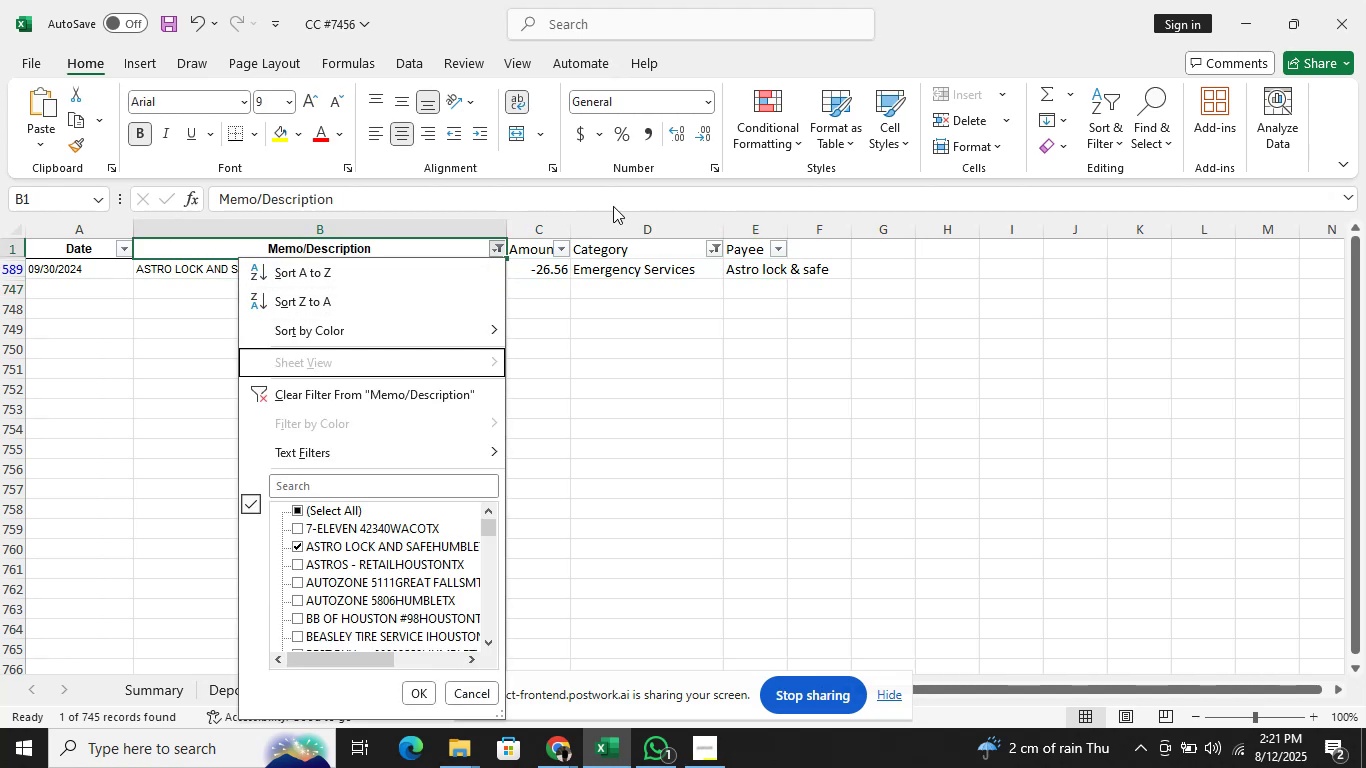 
key(ArrowDown)
 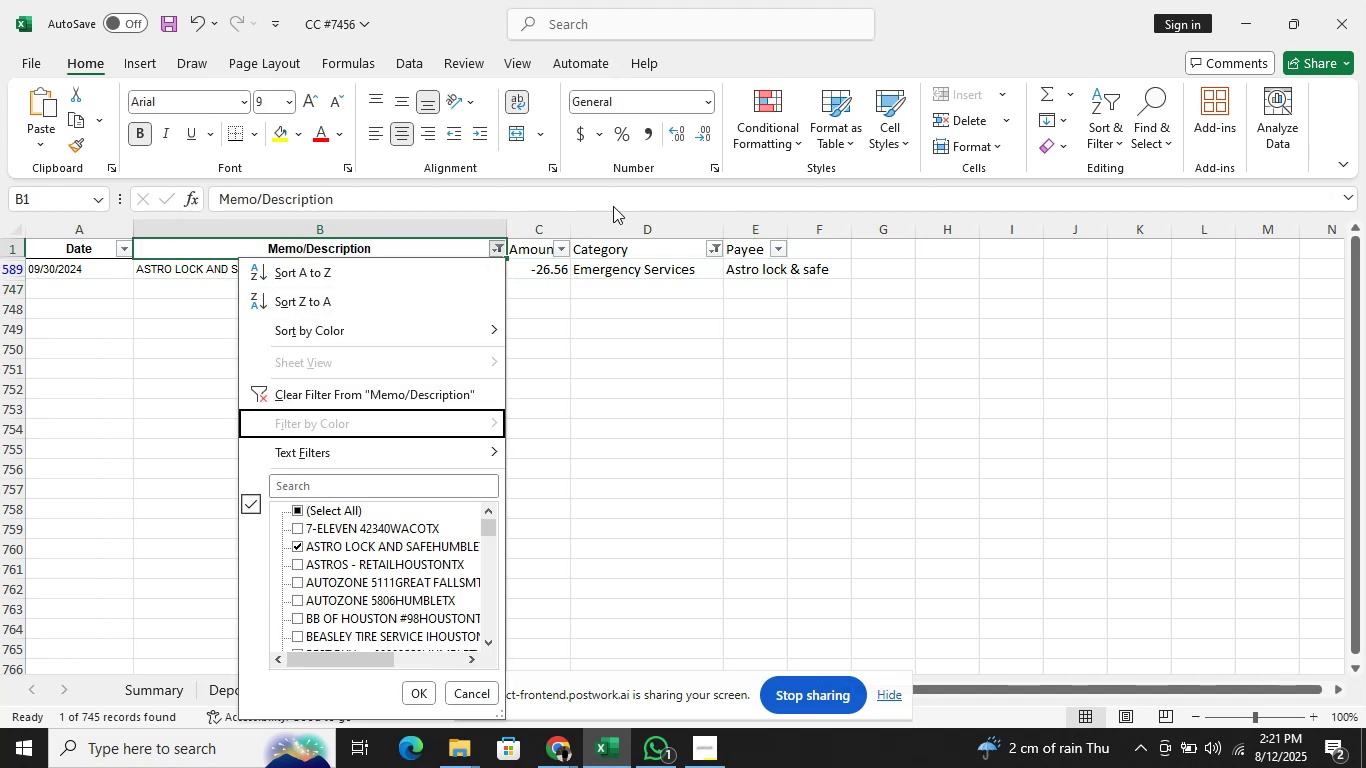 
key(ArrowDown)
 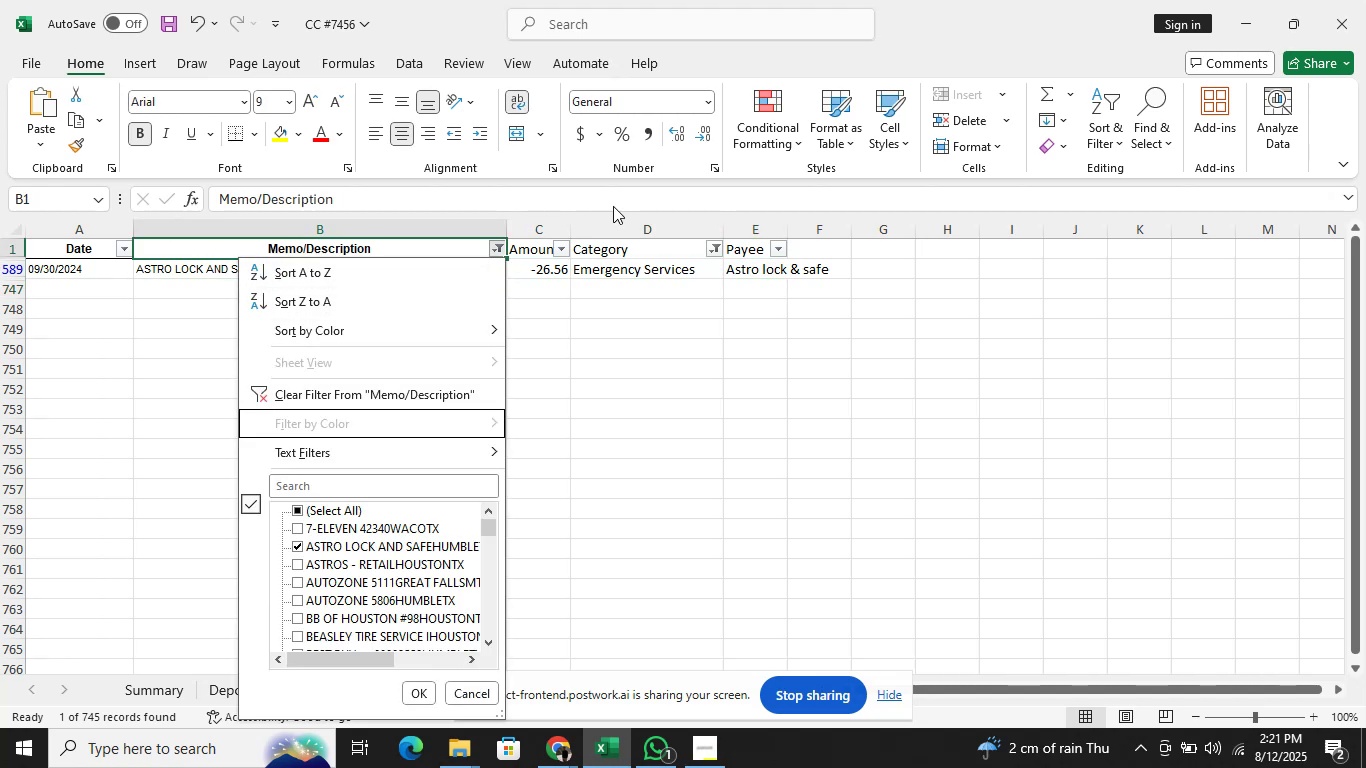 
key(ArrowDown)
 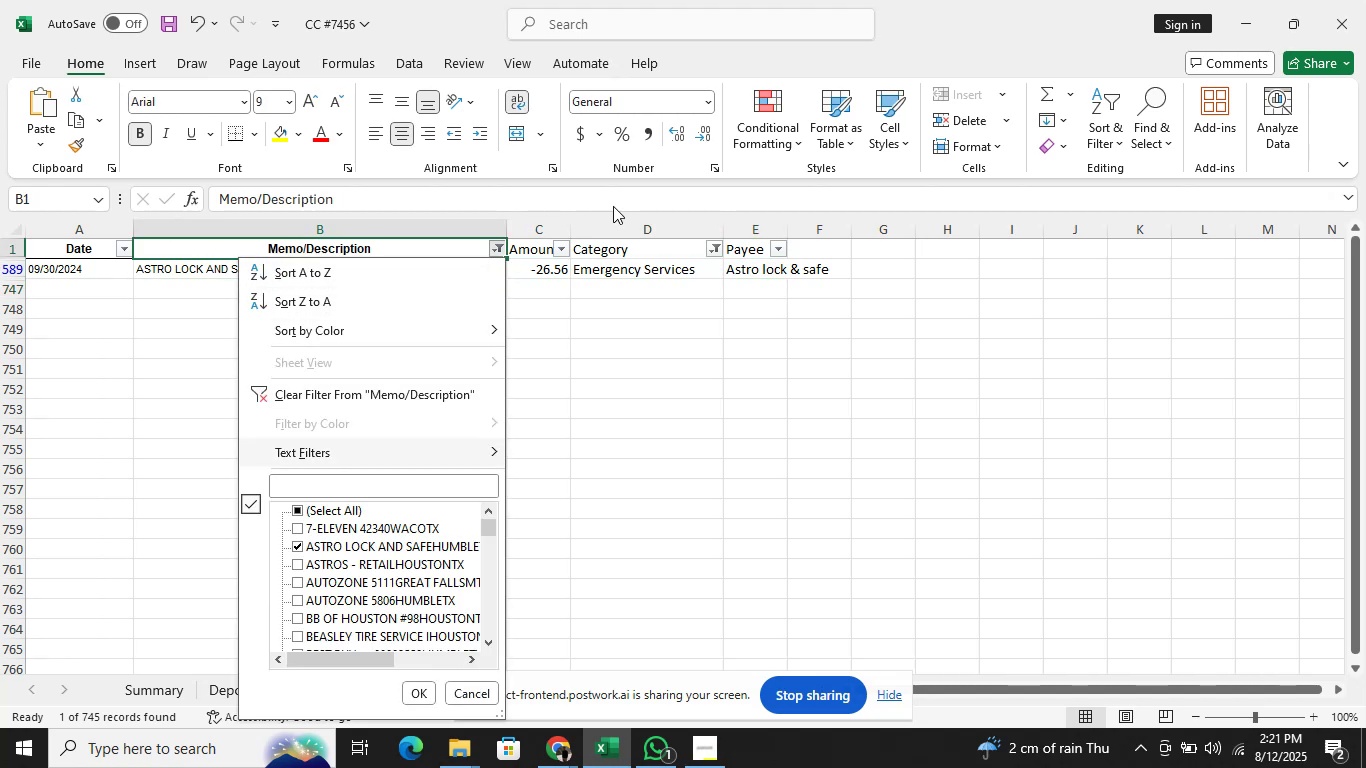 
key(ArrowDown)
 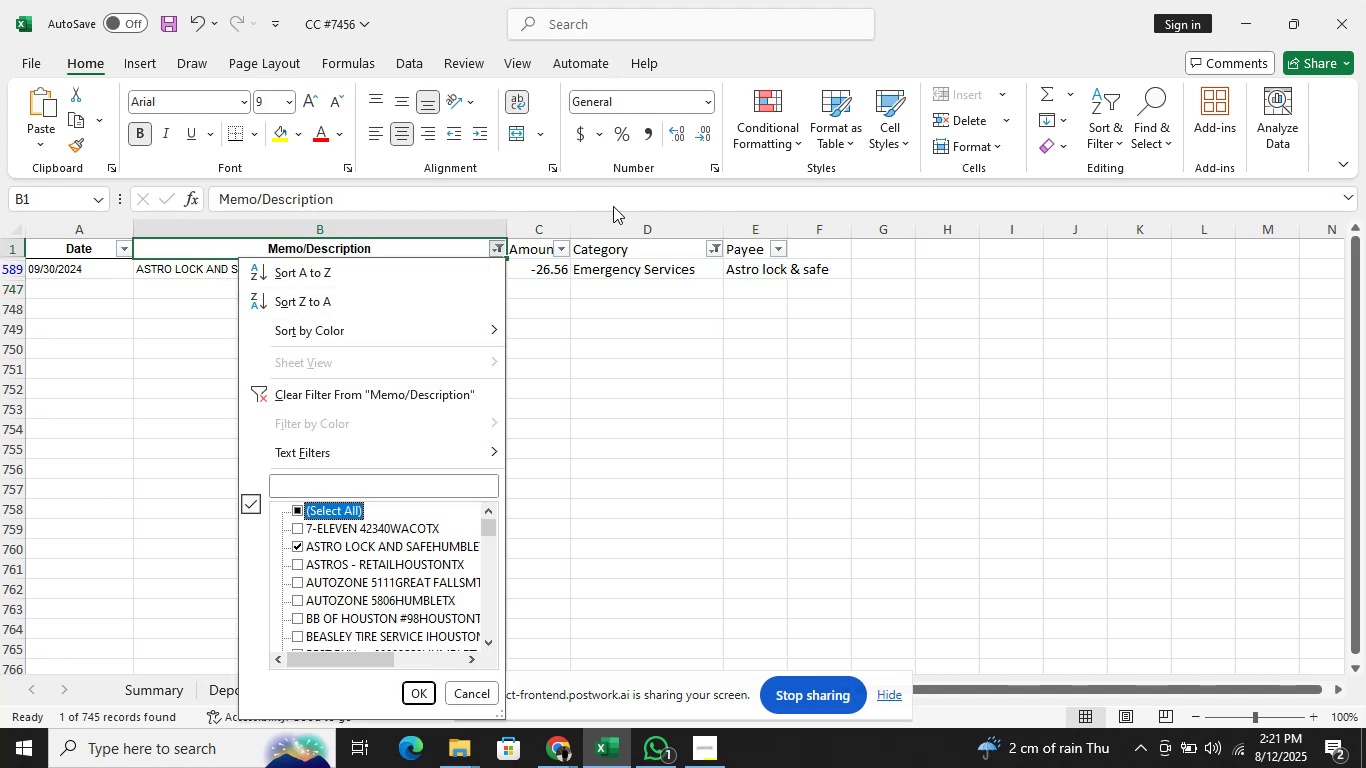 
key(ArrowDown)
 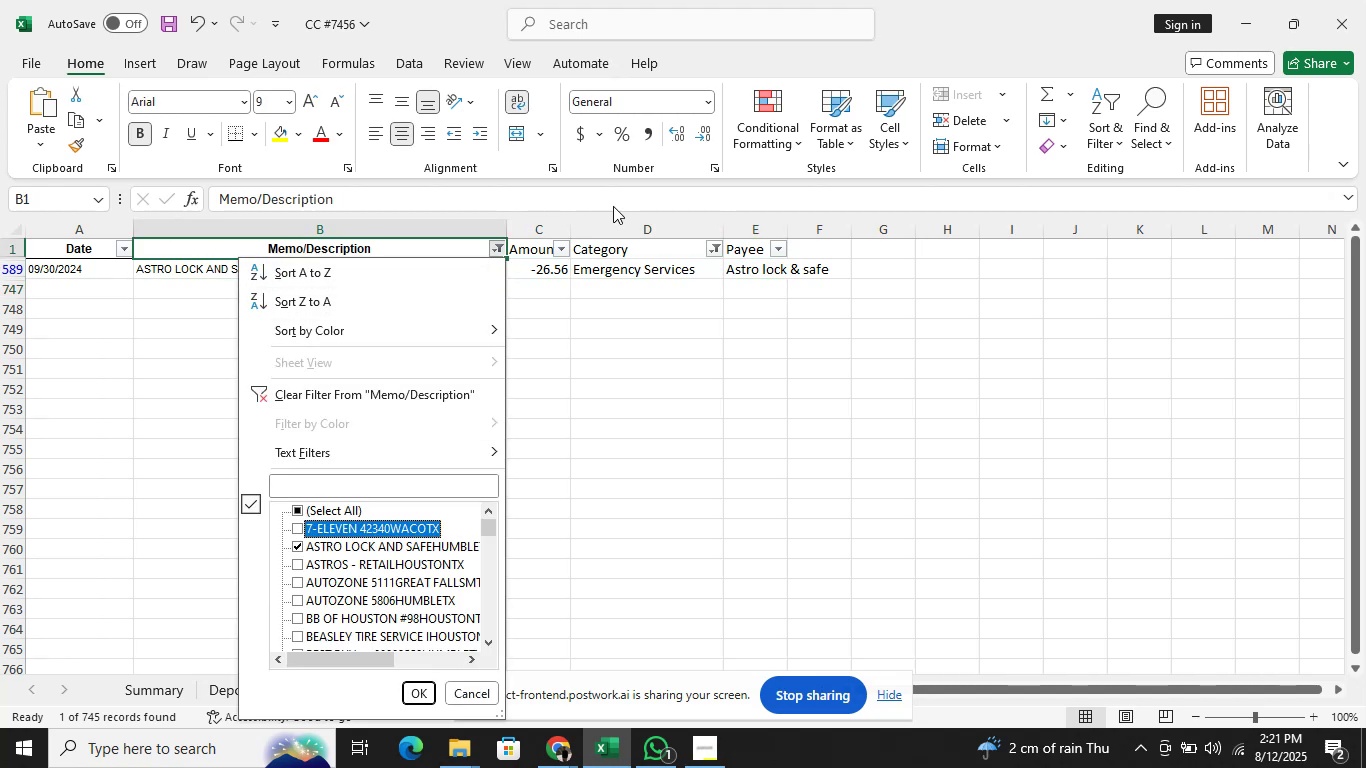 
key(ArrowDown)
 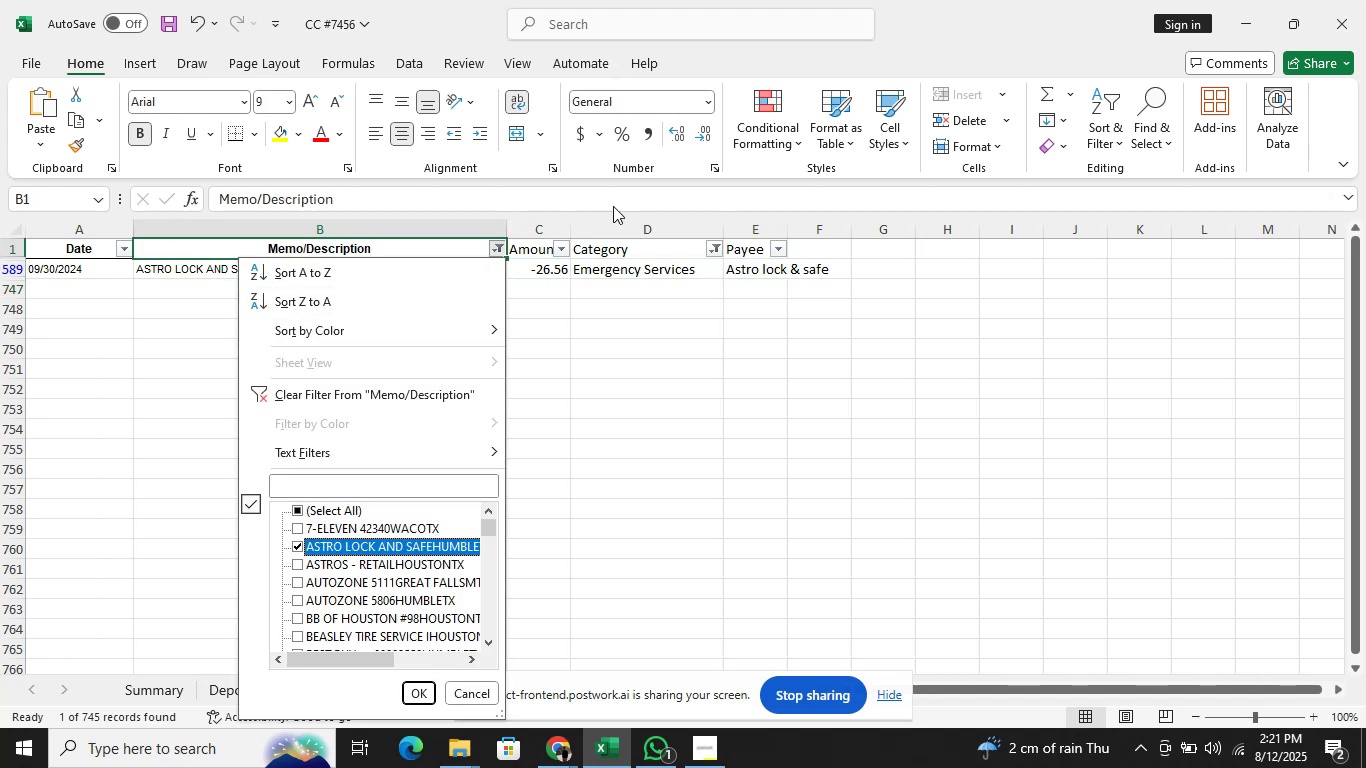 
key(Space)
 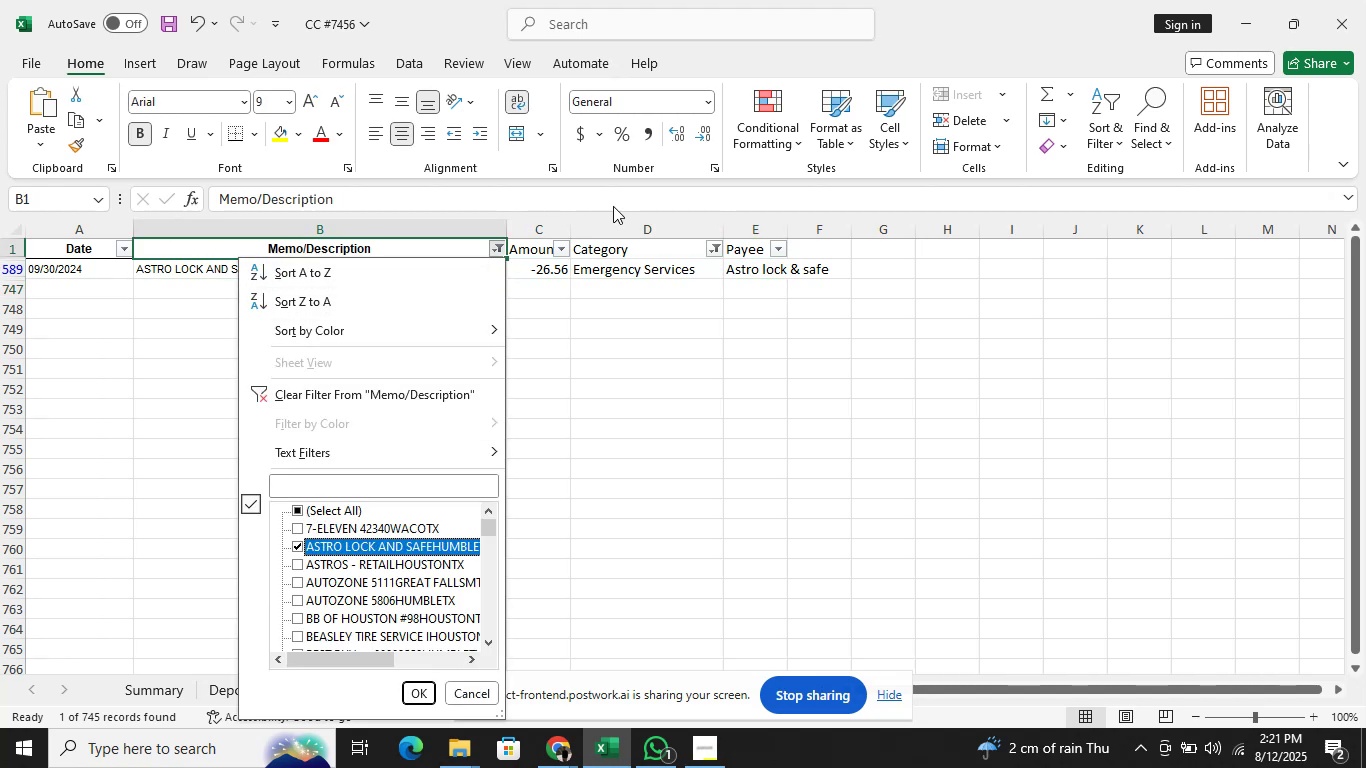 
key(ArrowDown)
 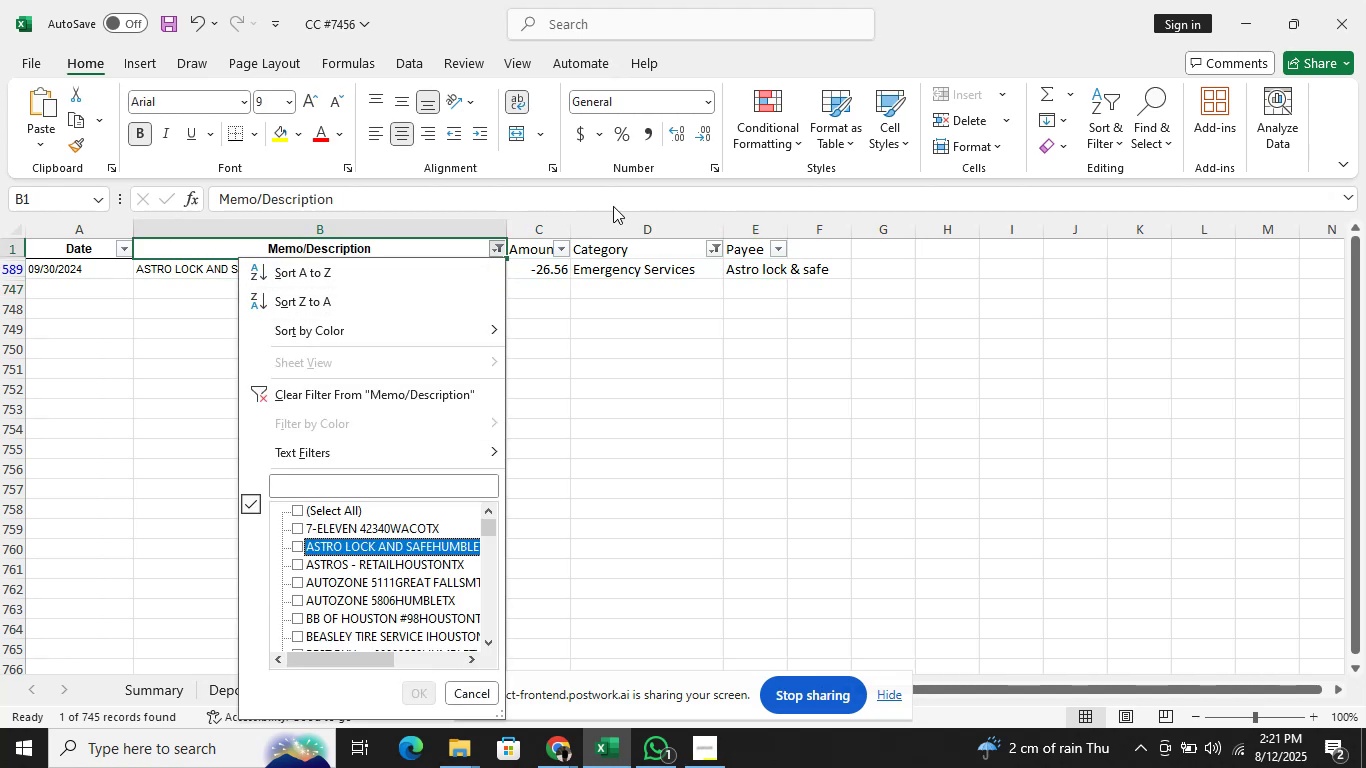 
key(Space)
 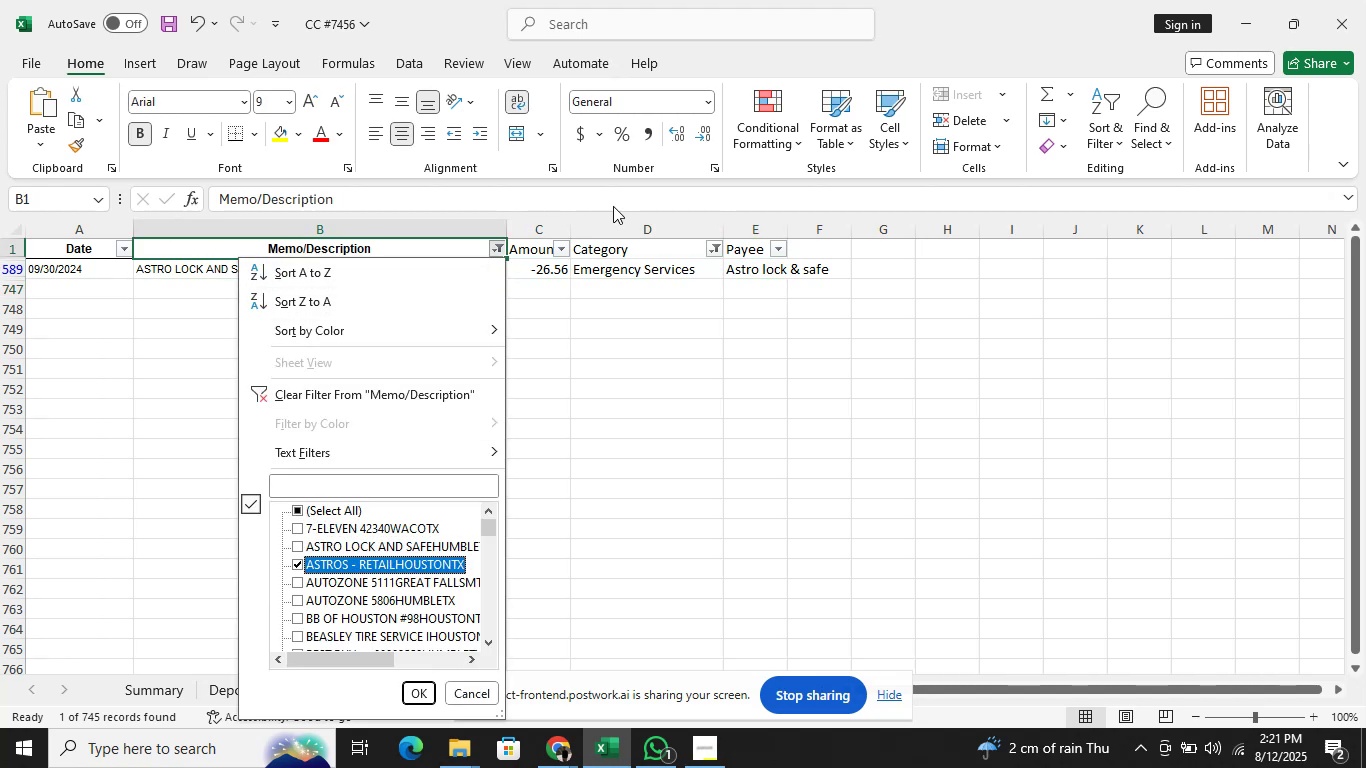 
key(Enter)
 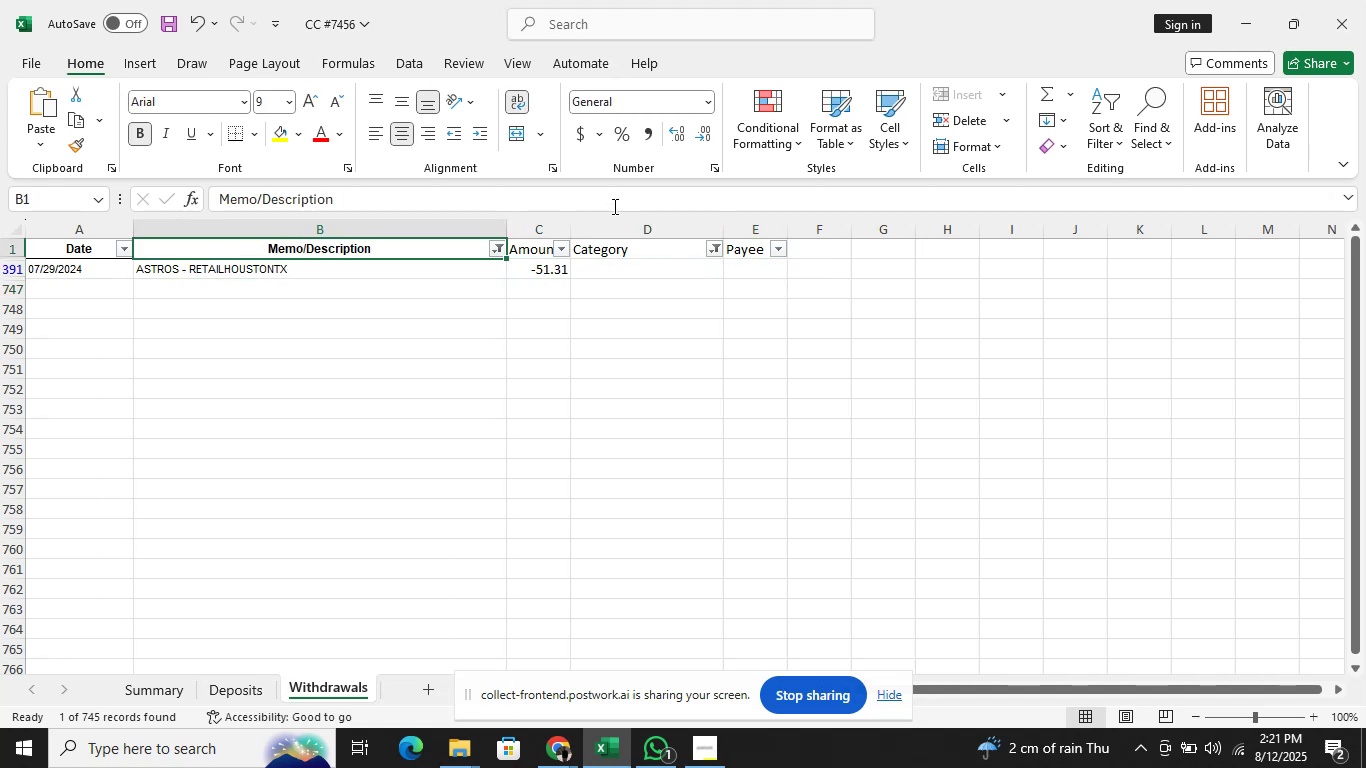 
key(ArrowDown)
 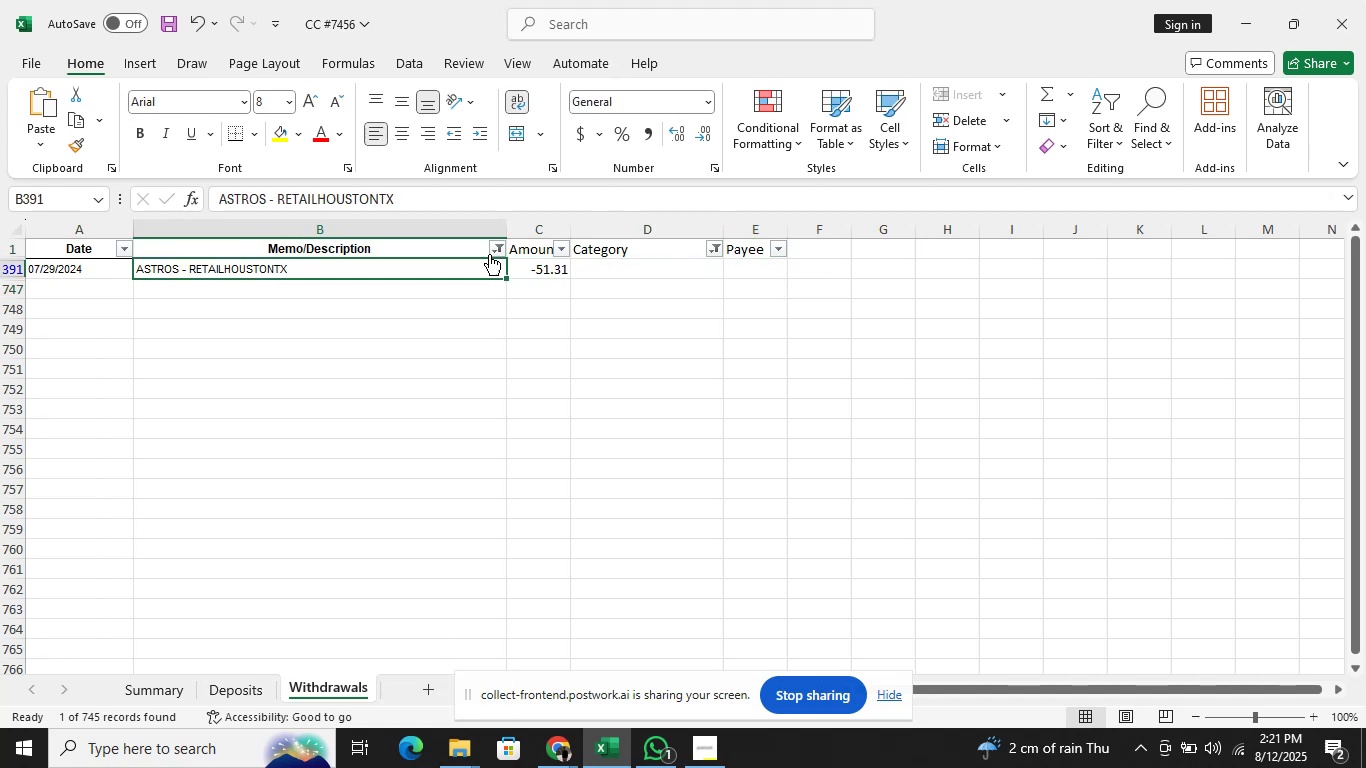 
left_click([466, 202])
 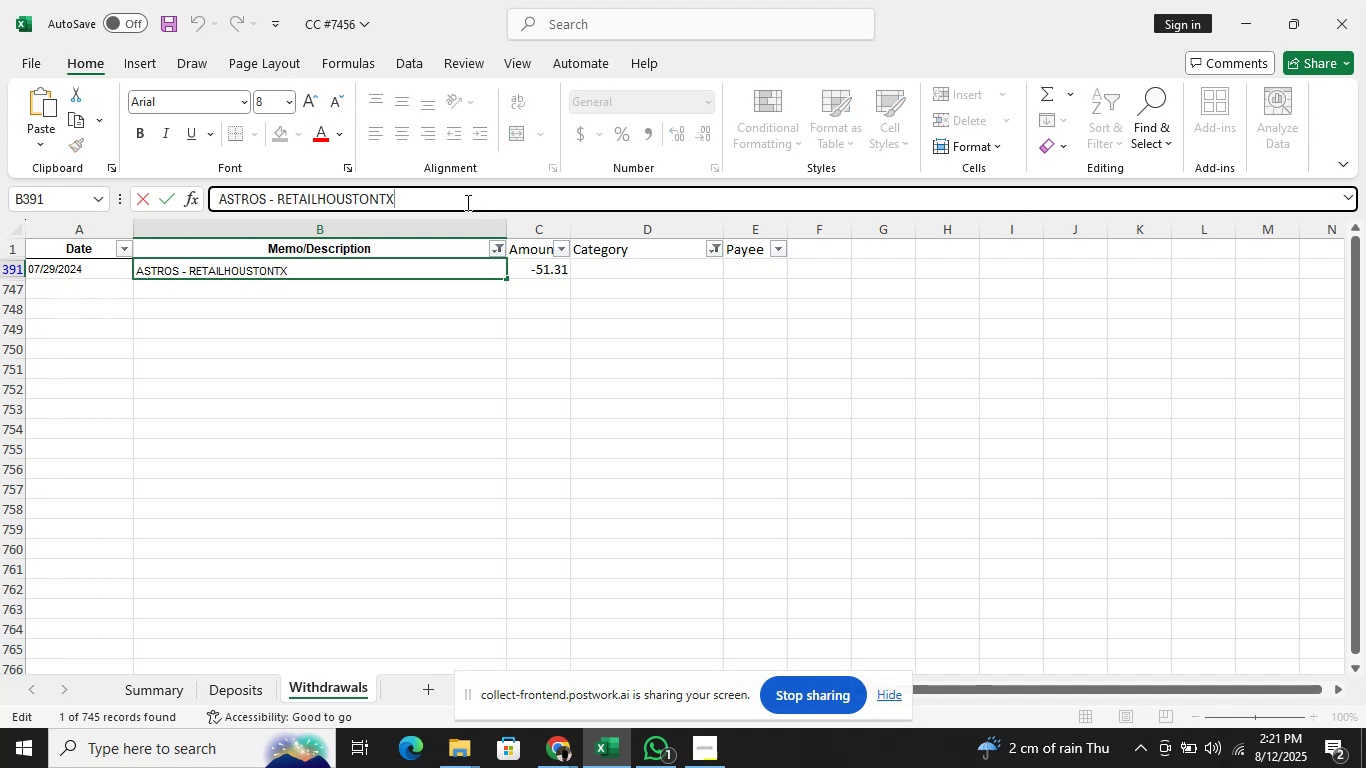 
hold_key(key=ArrowLeft, duration=1.53)
 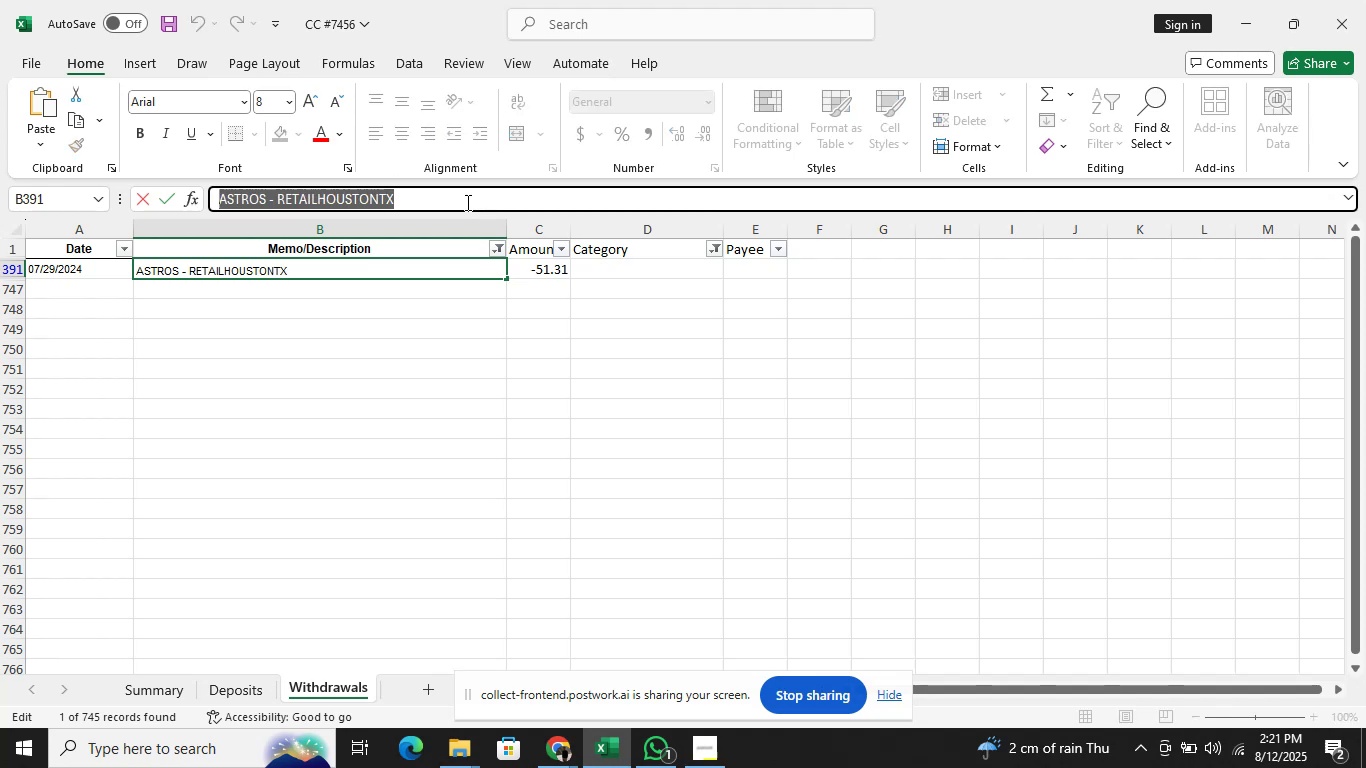 
key(Shift+ArrowLeft)
 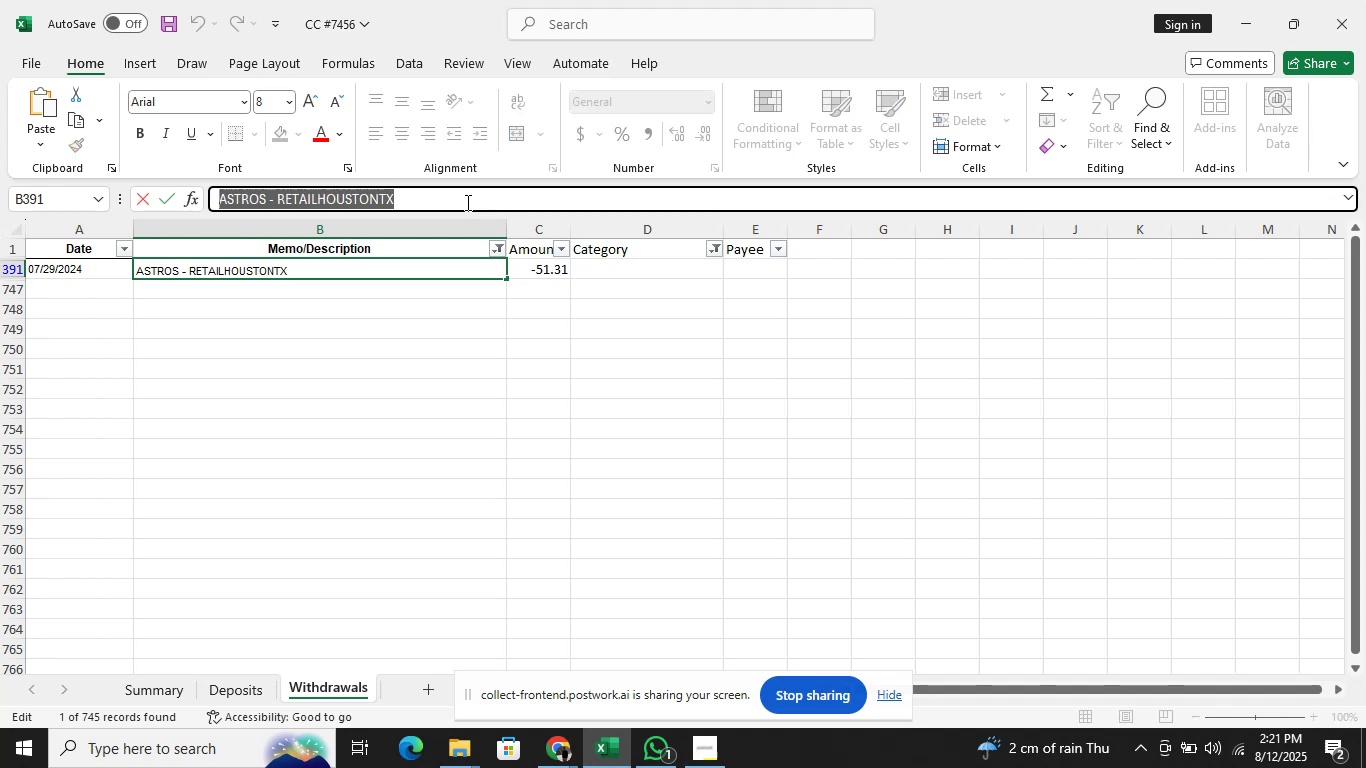 
key(Shift+ArrowLeft)
 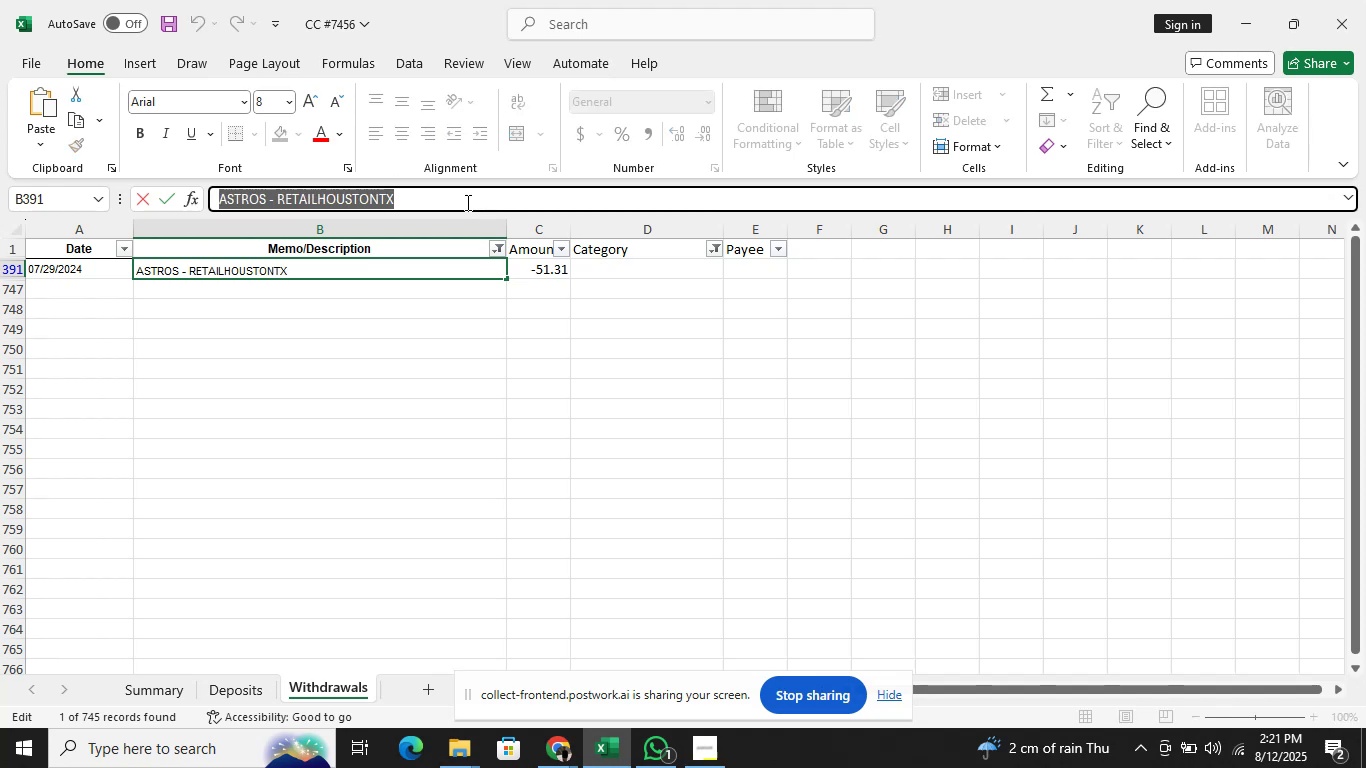 
key(Control+C)
 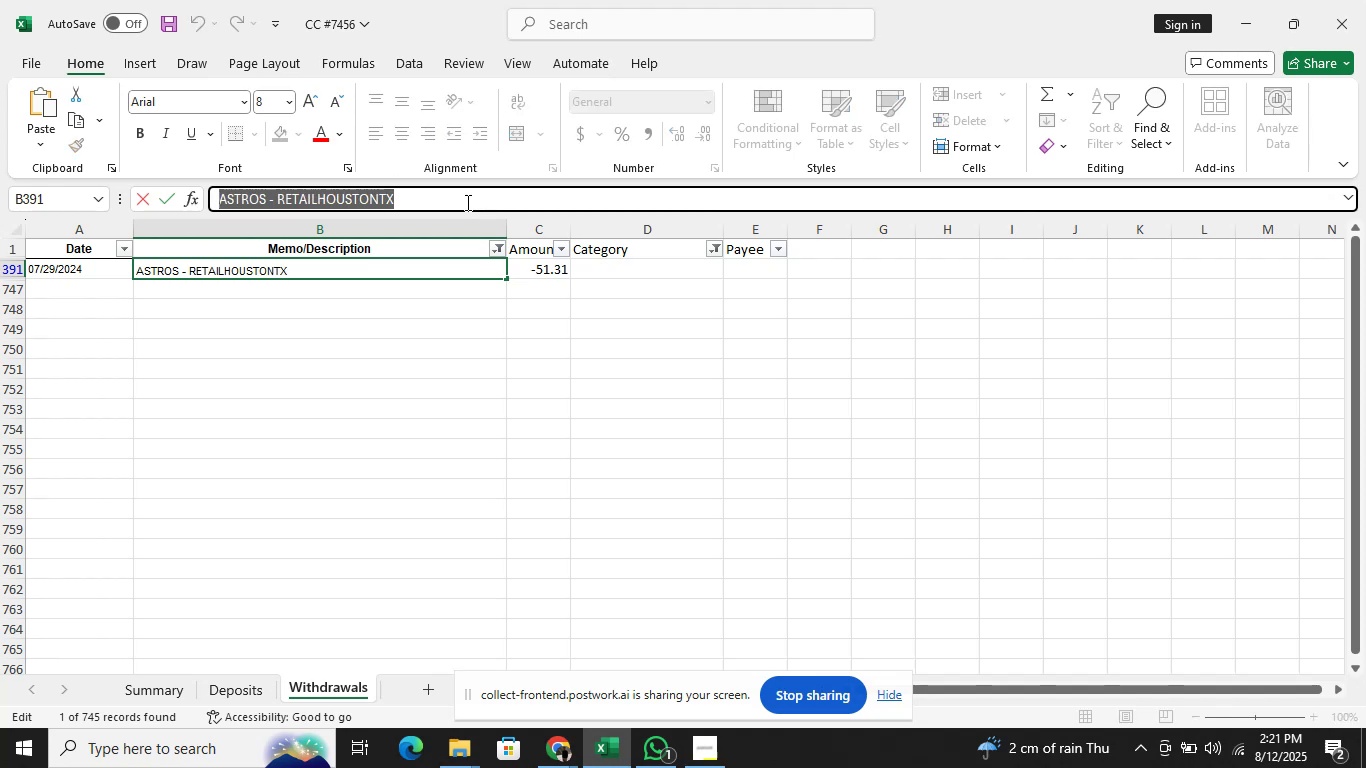 
key(Alt+Tab)
 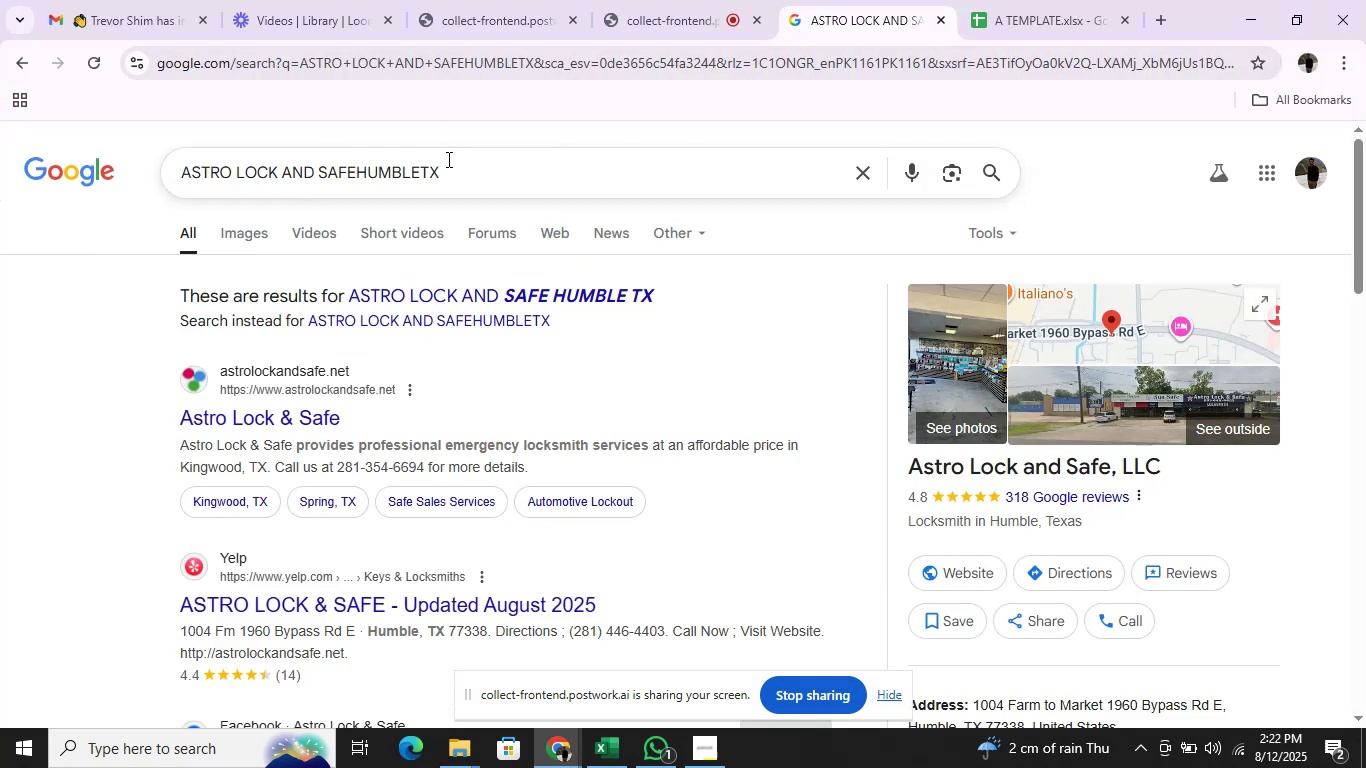 
hold_key(key=Backspace, duration=1.54)
 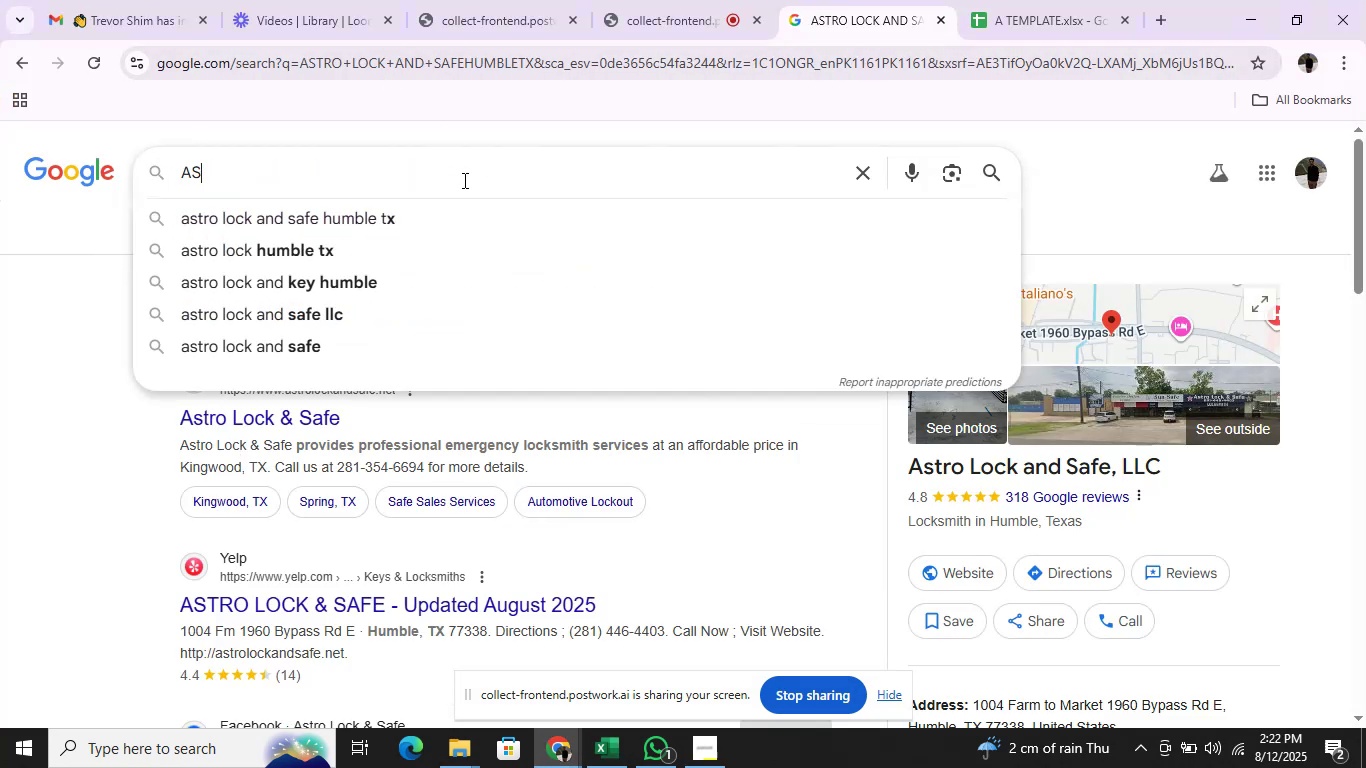 
key(Backspace)
 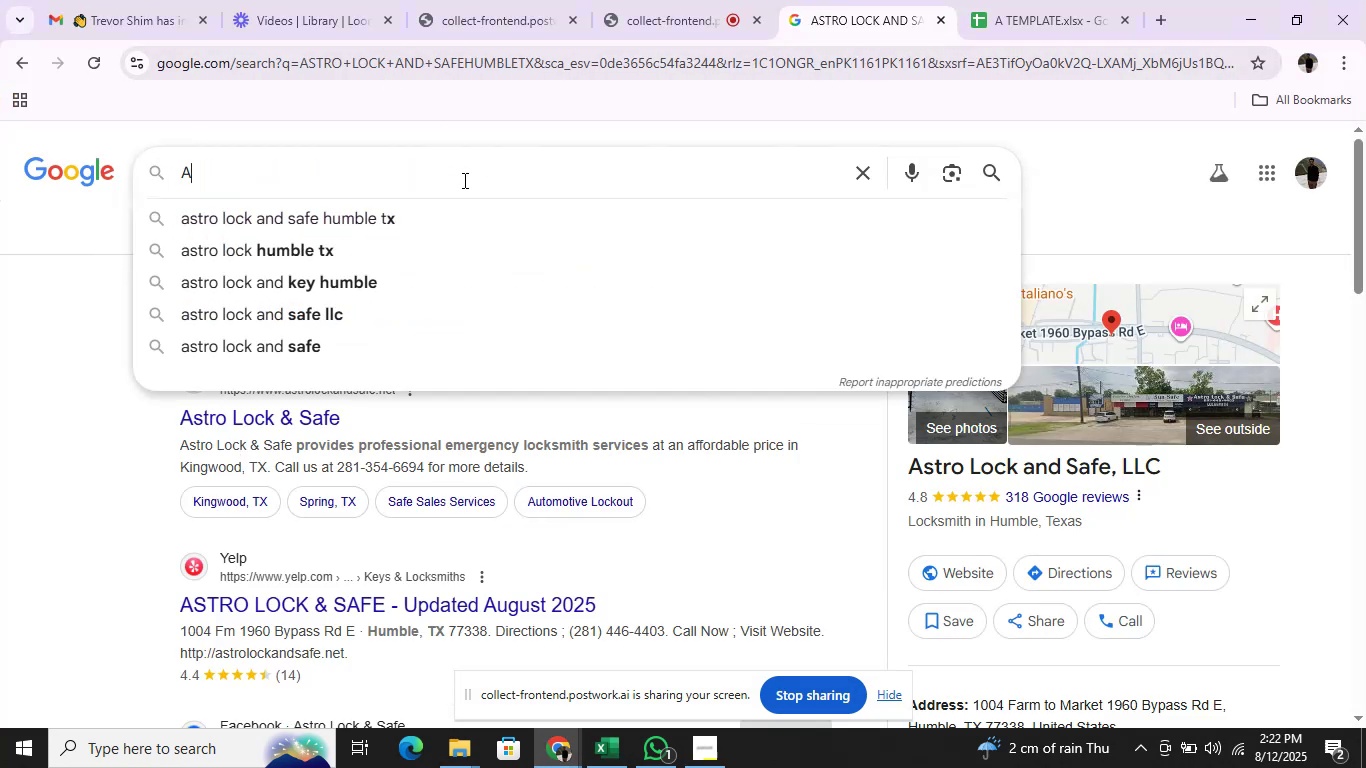 
key(Backspace)
 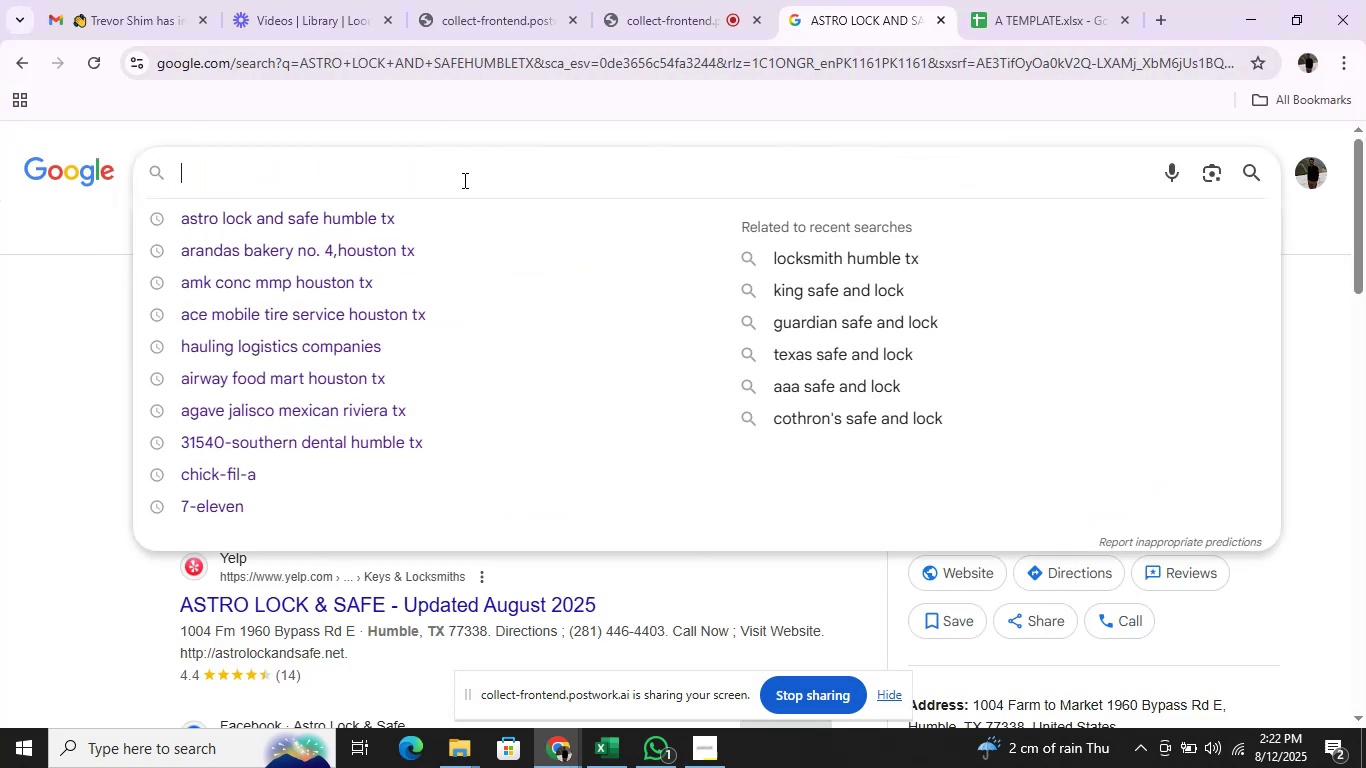 
key(Control+V)
 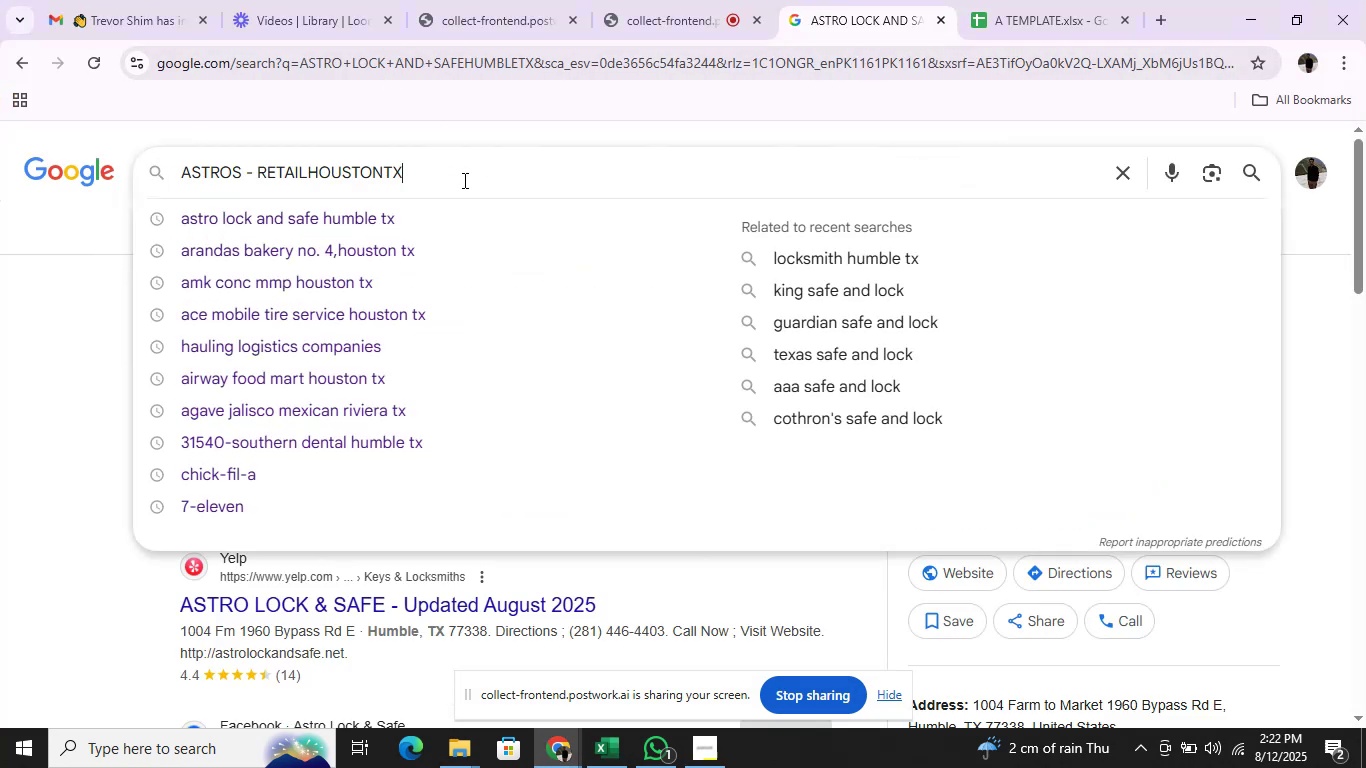 
key(Enter)
 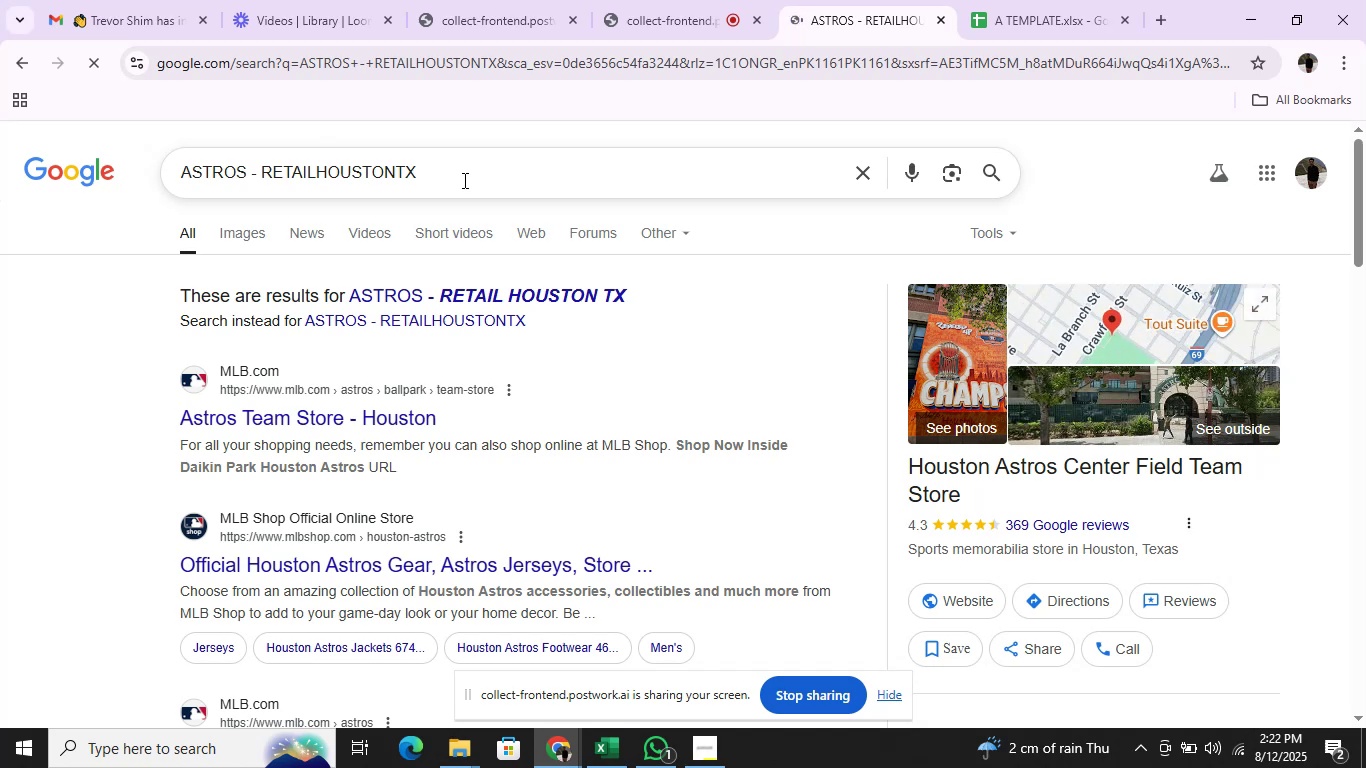 
wait(16.95)
 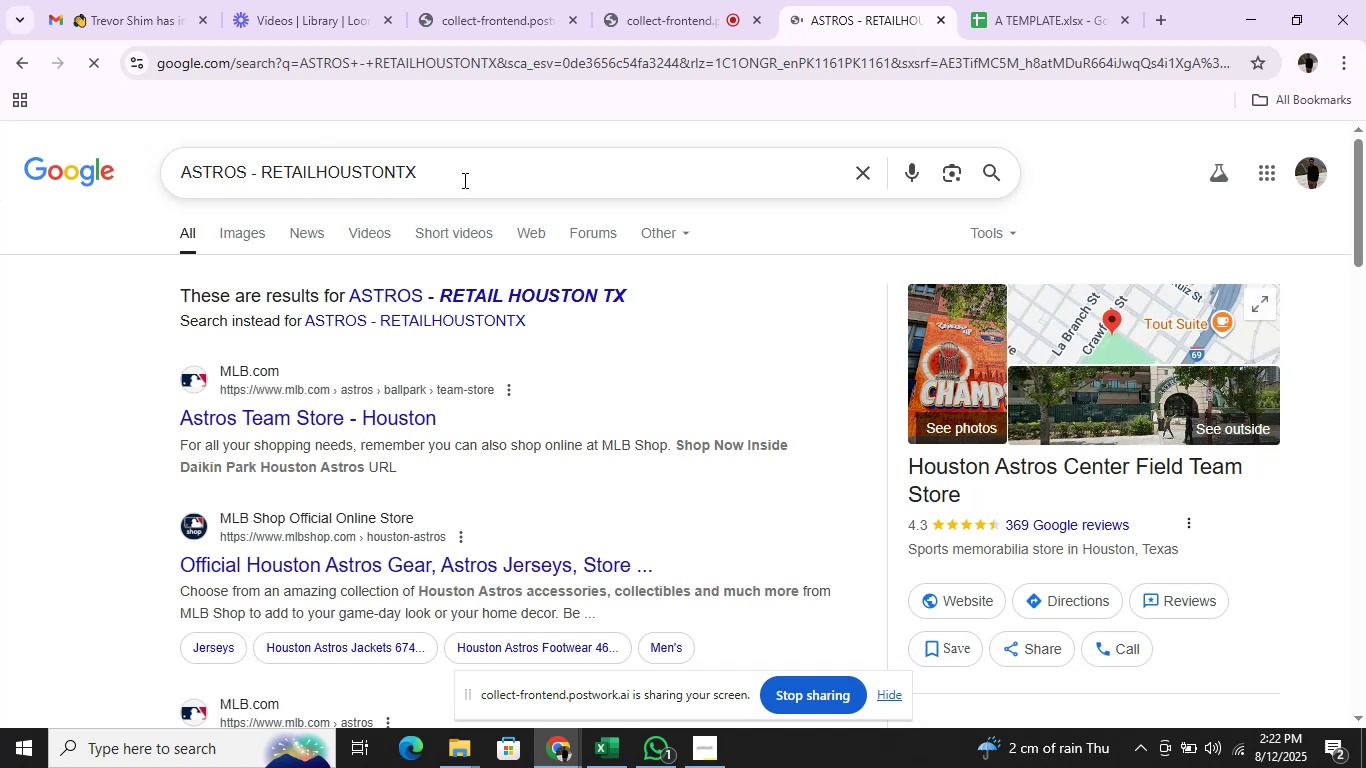 
key(Alt+AltLeft)
 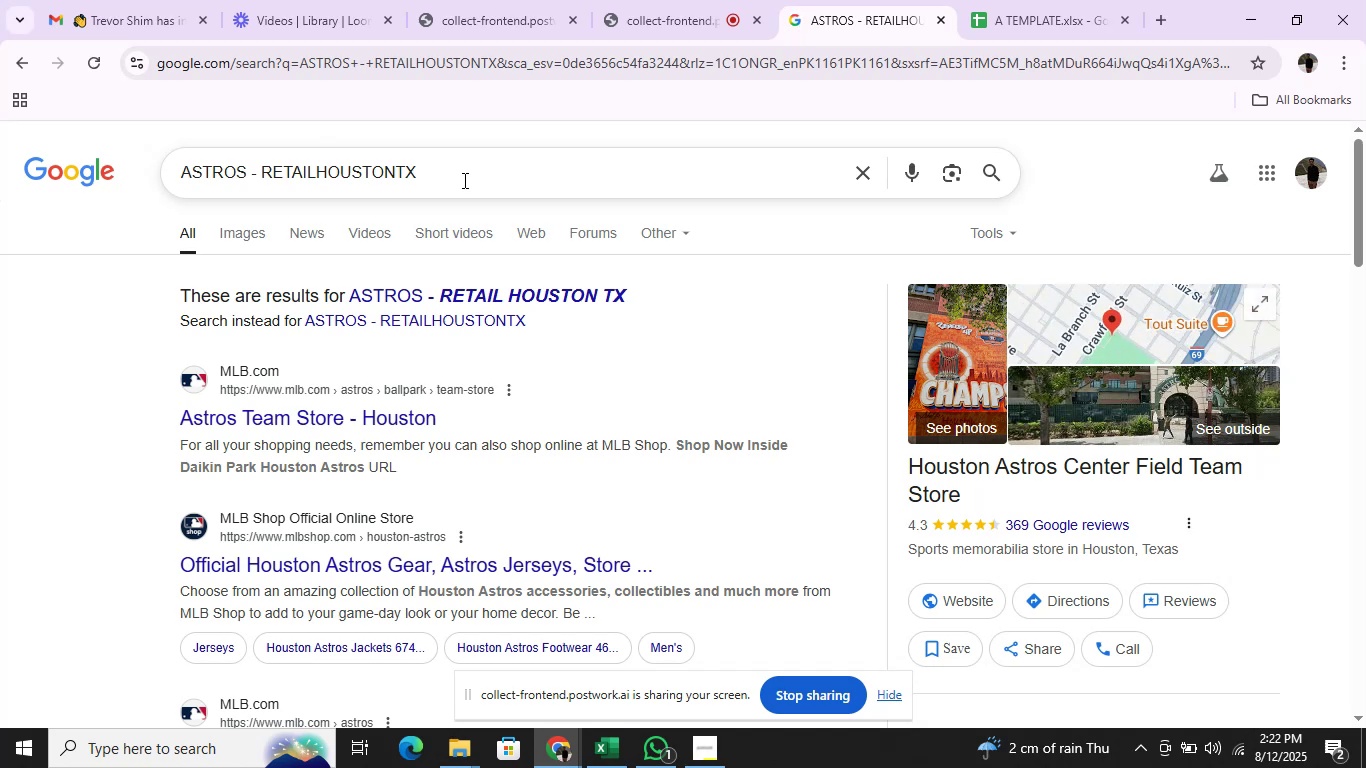 
key(Alt+Tab)
 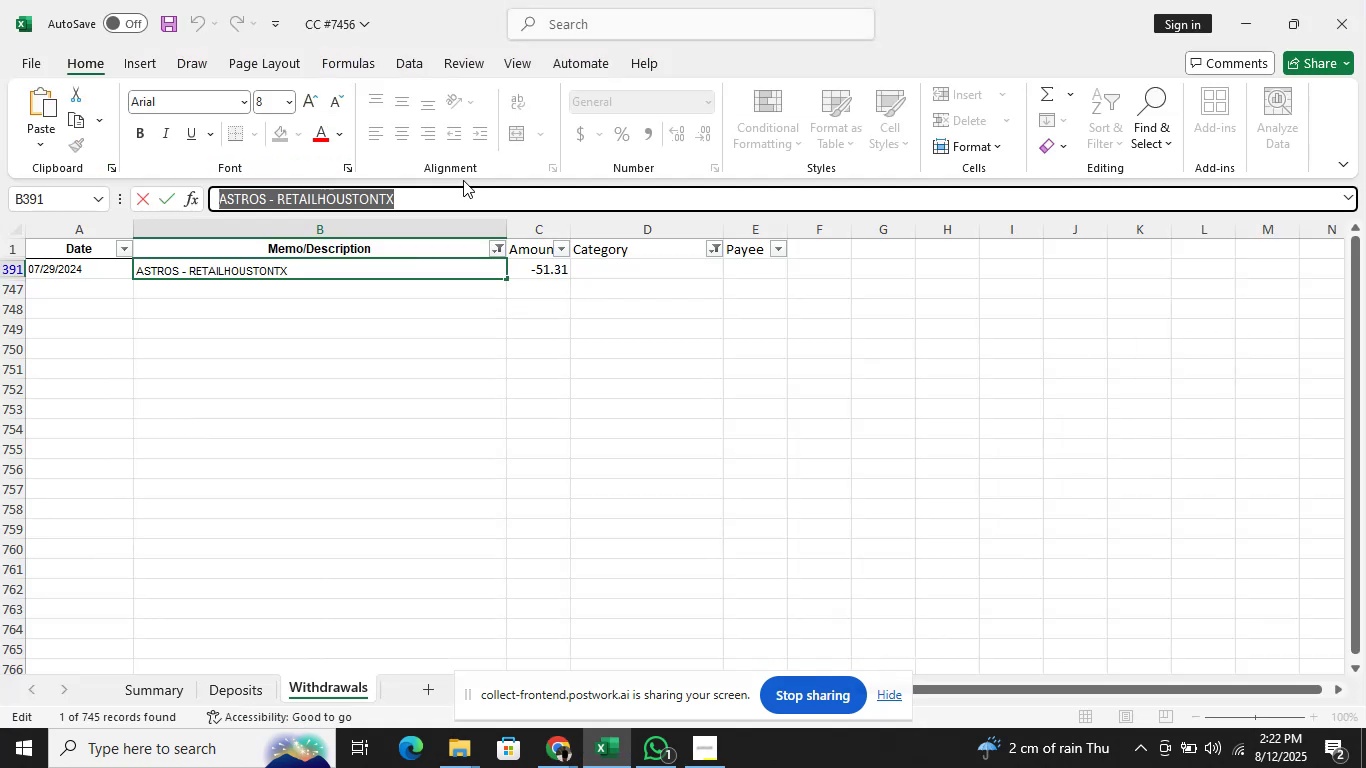 
key(Alt+AltLeft)
 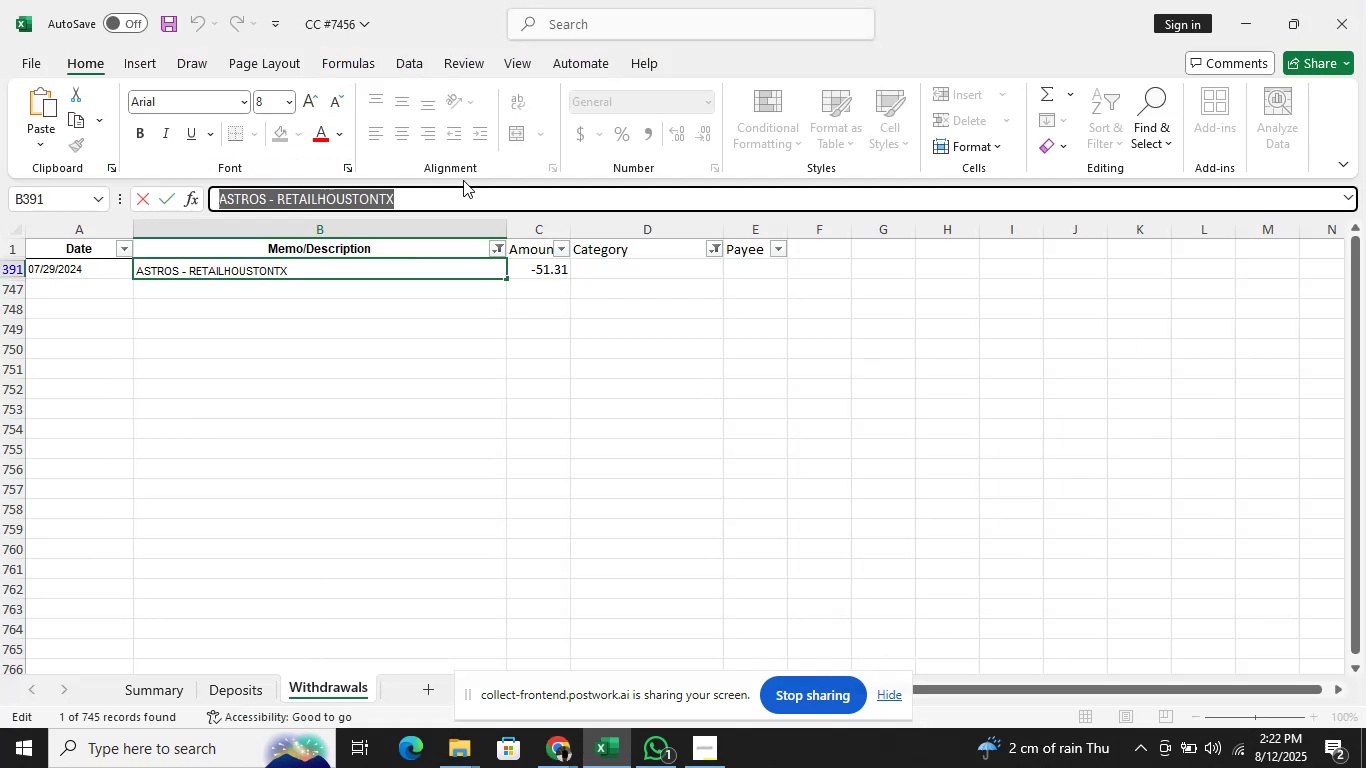 
key(Alt+Tab)
 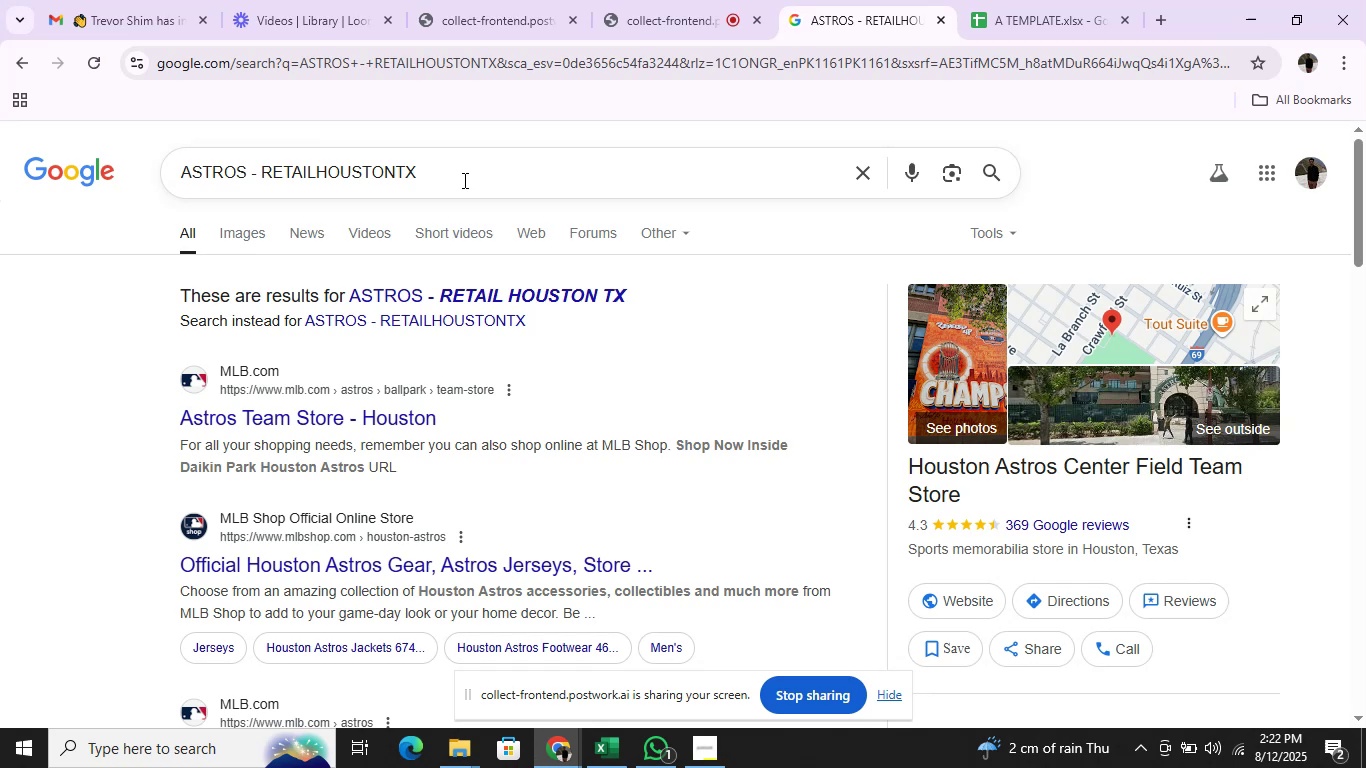 
wait(7.57)
 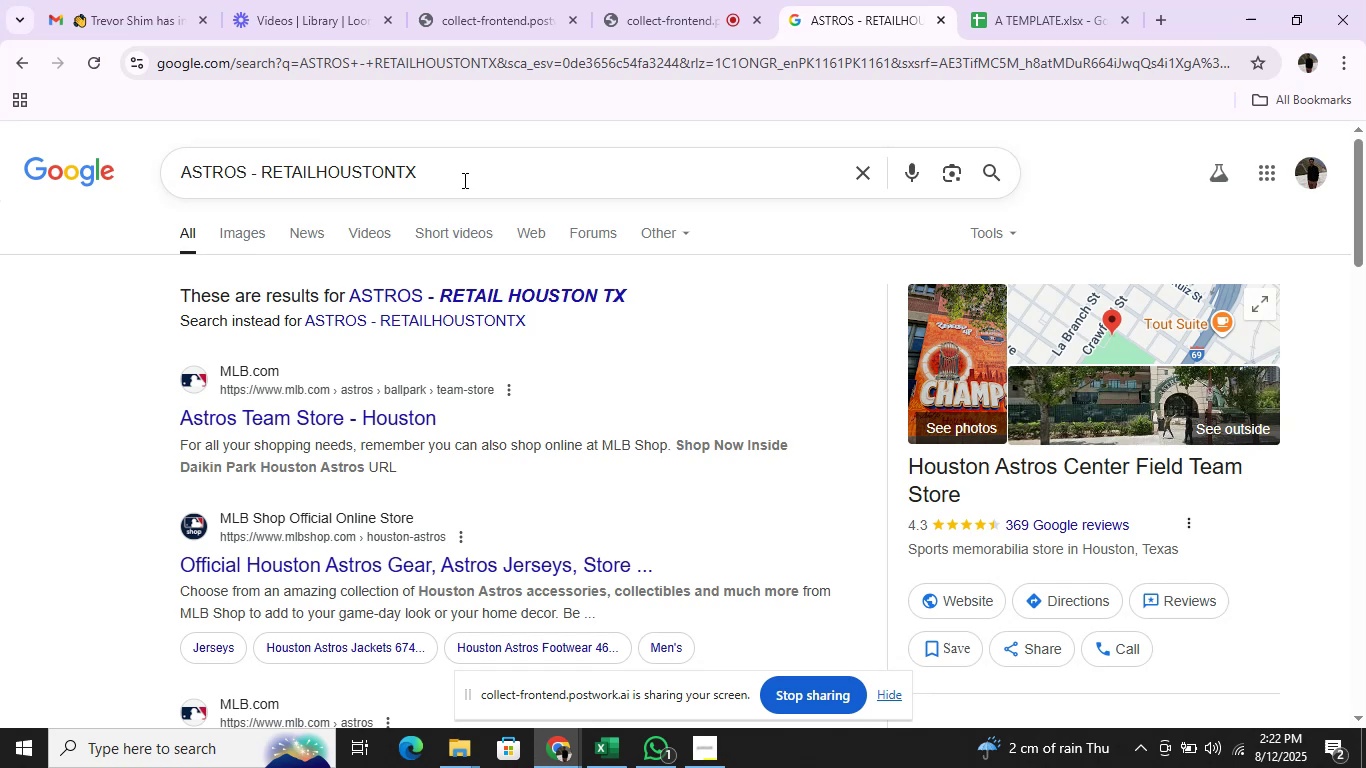 
key(Alt+AltLeft)
 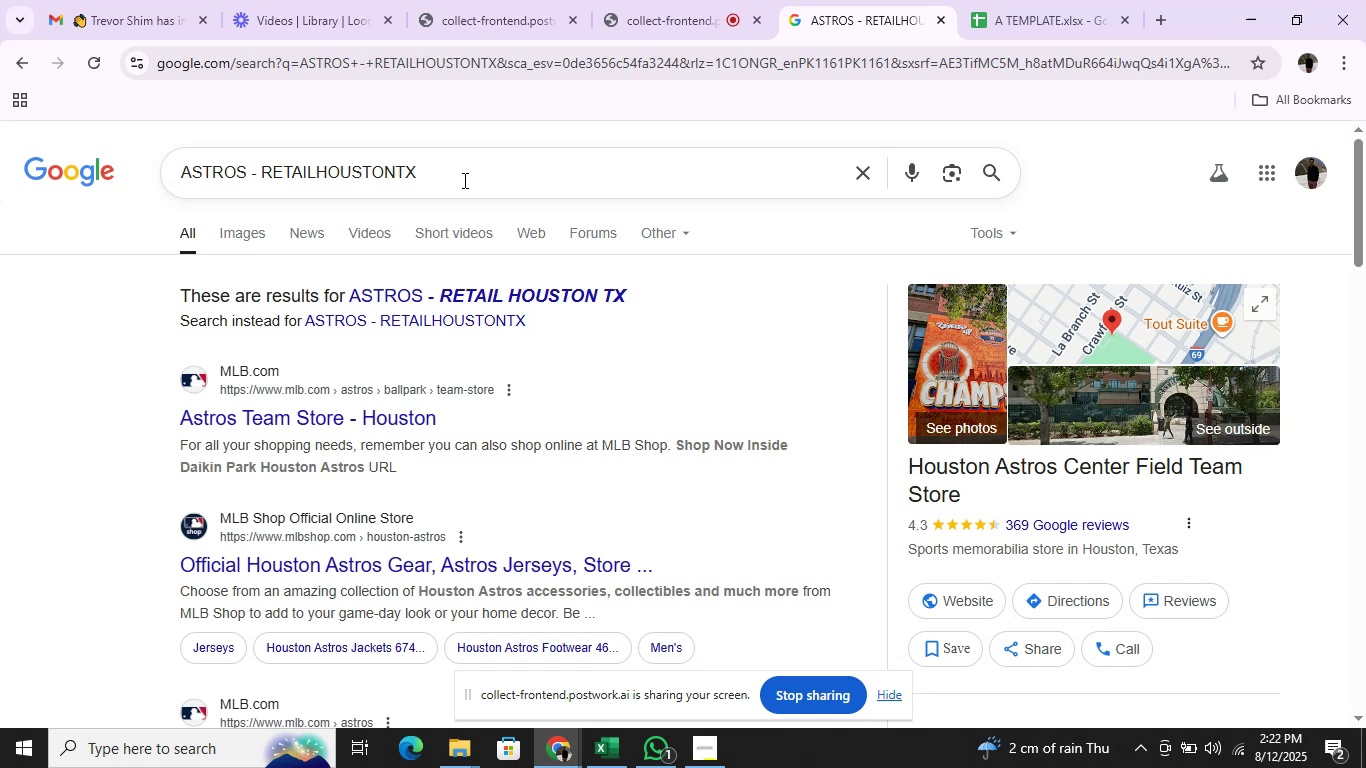 
key(Alt+Tab)
 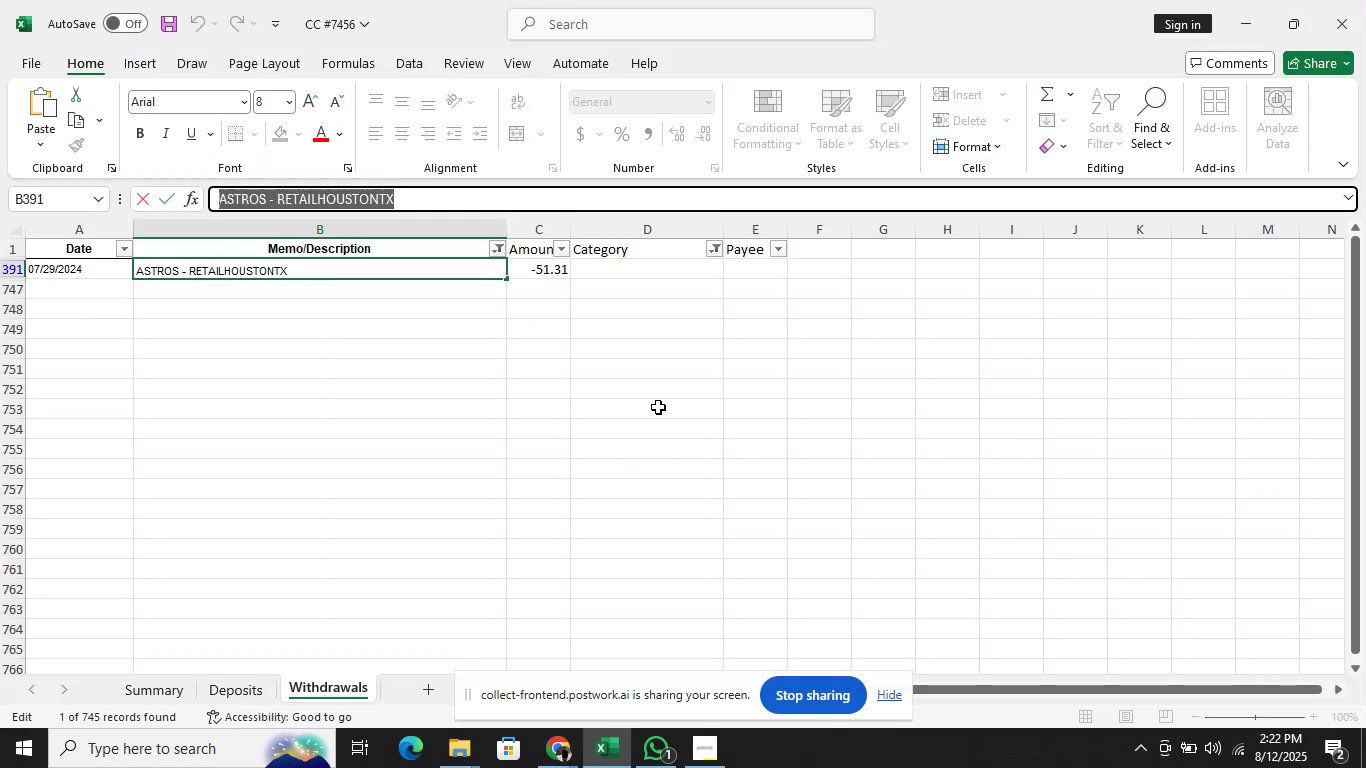 
left_click([605, 279])
 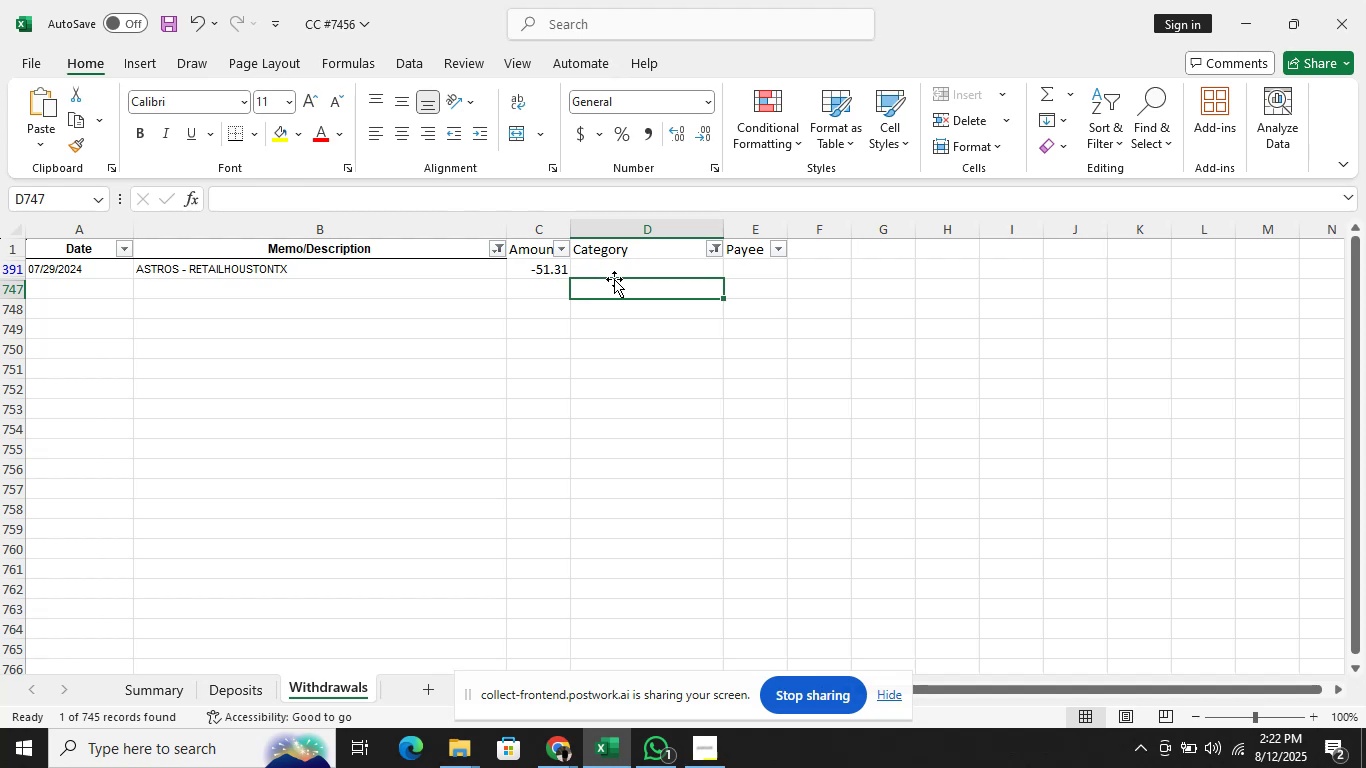 
left_click([615, 276])
 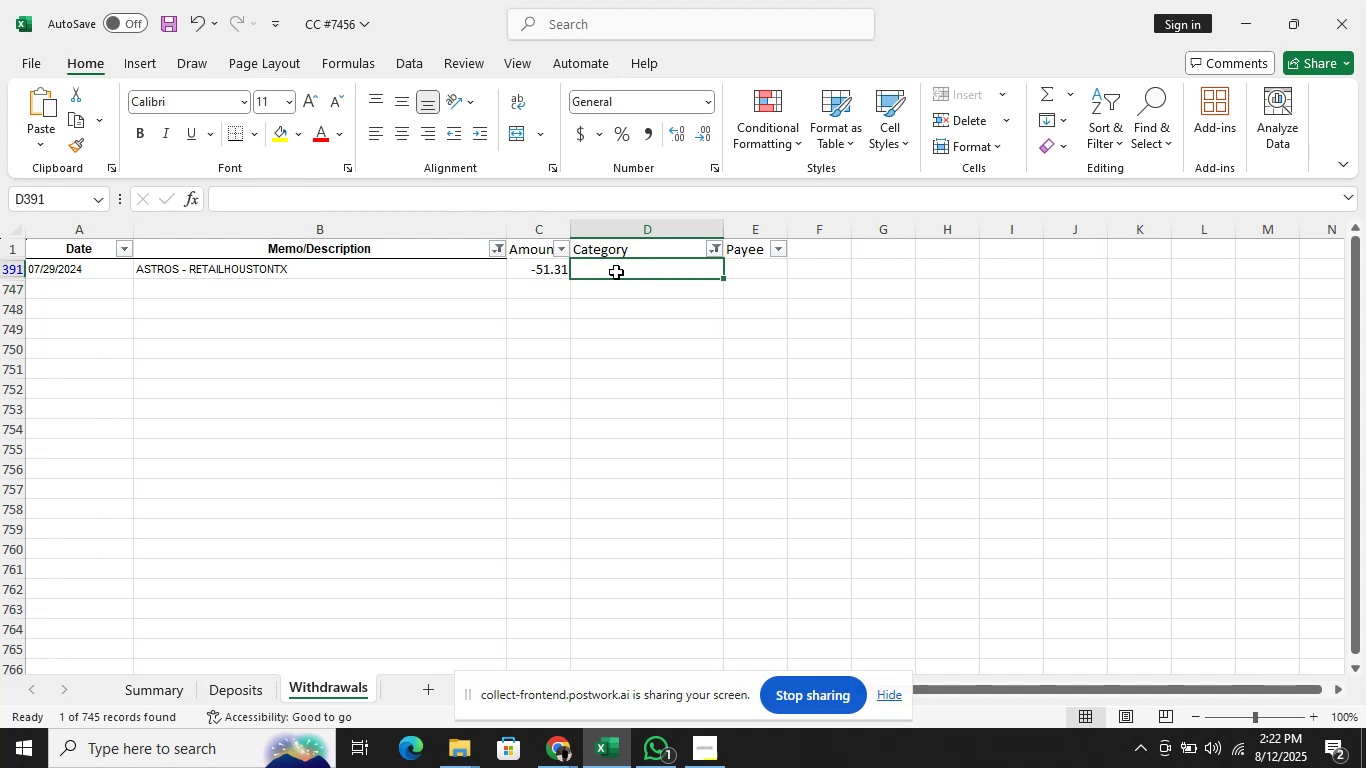 
type(office )
 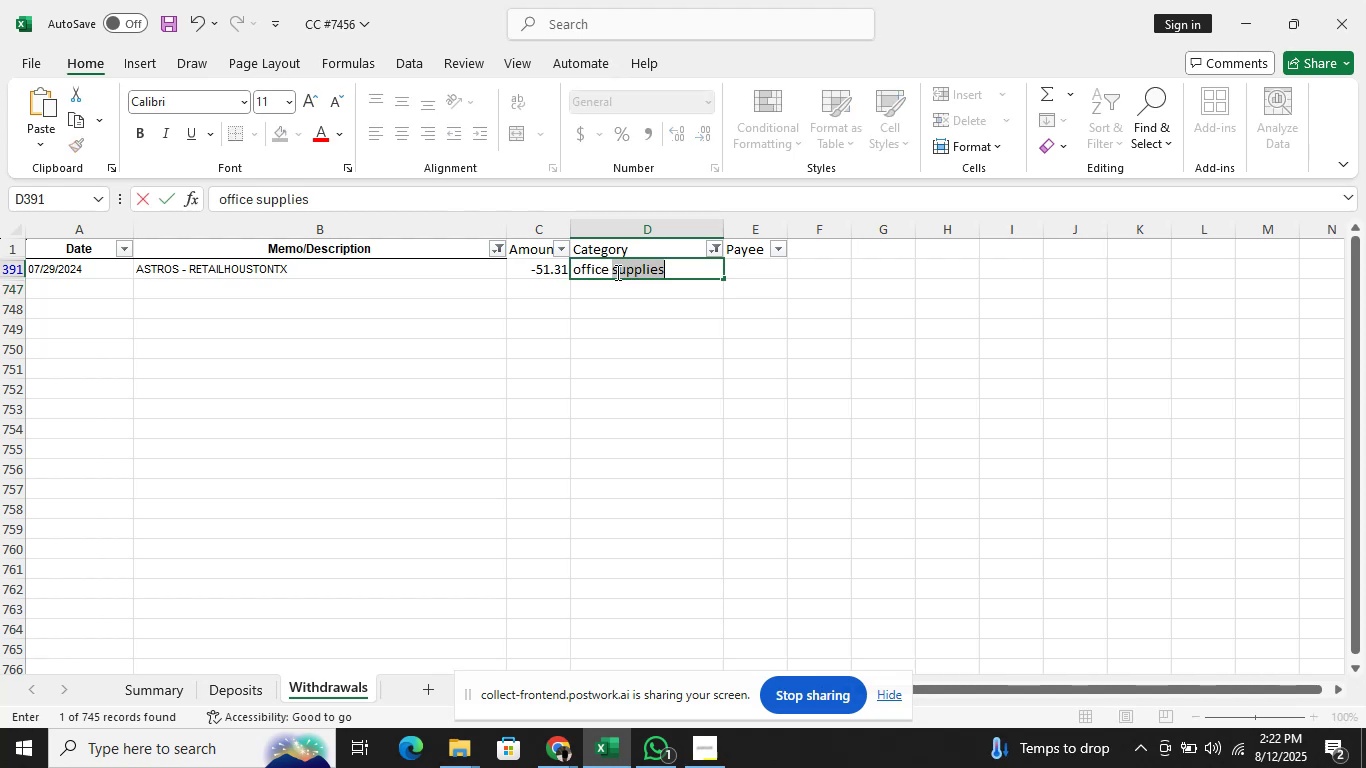 
key(Enter)
 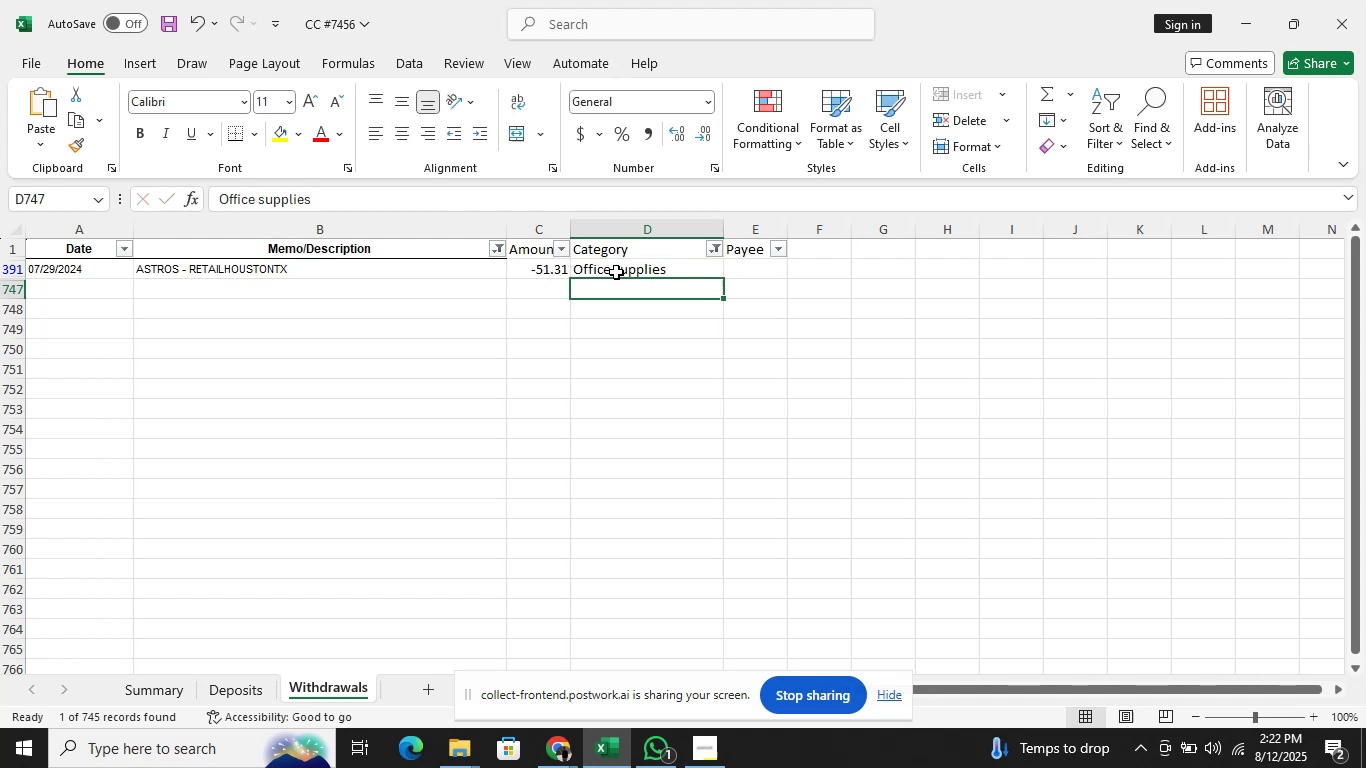 
key(ArrowUp)
 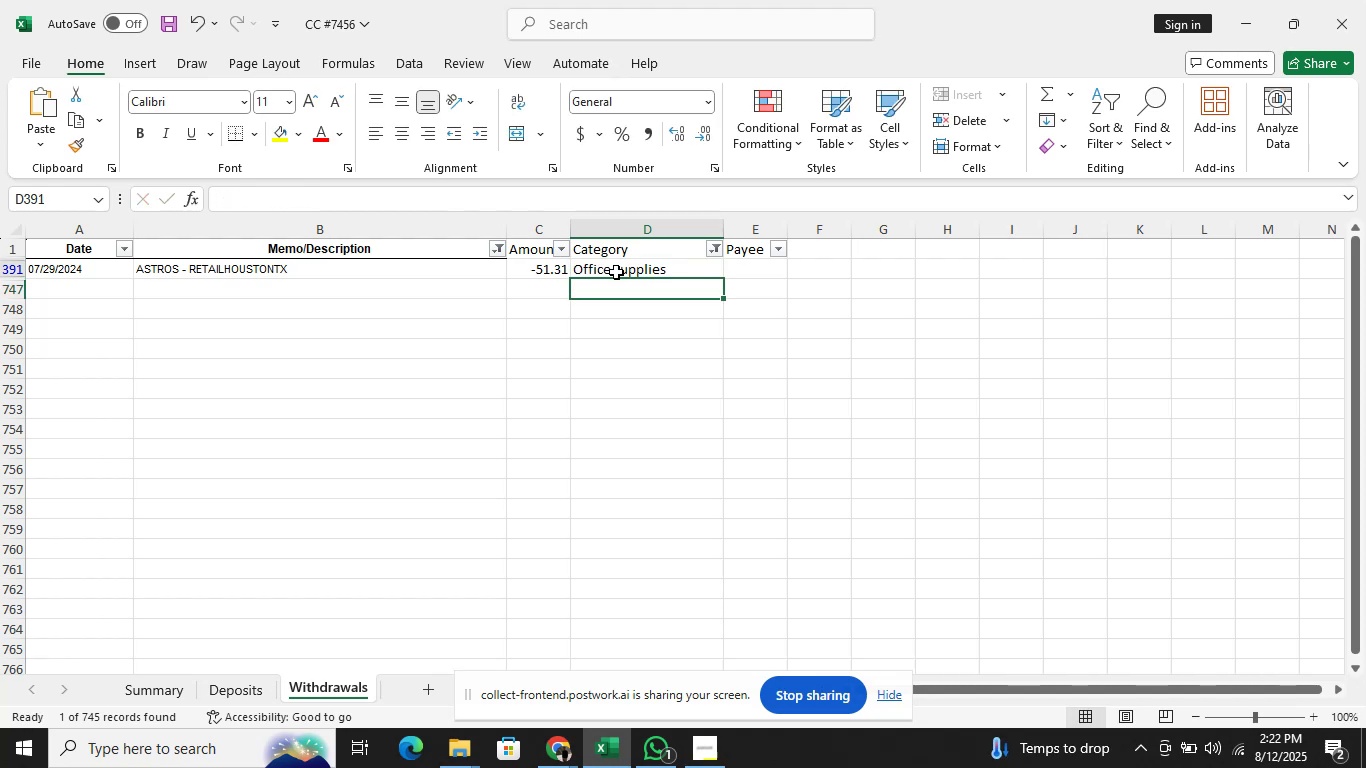 
key(ArrowRight)
 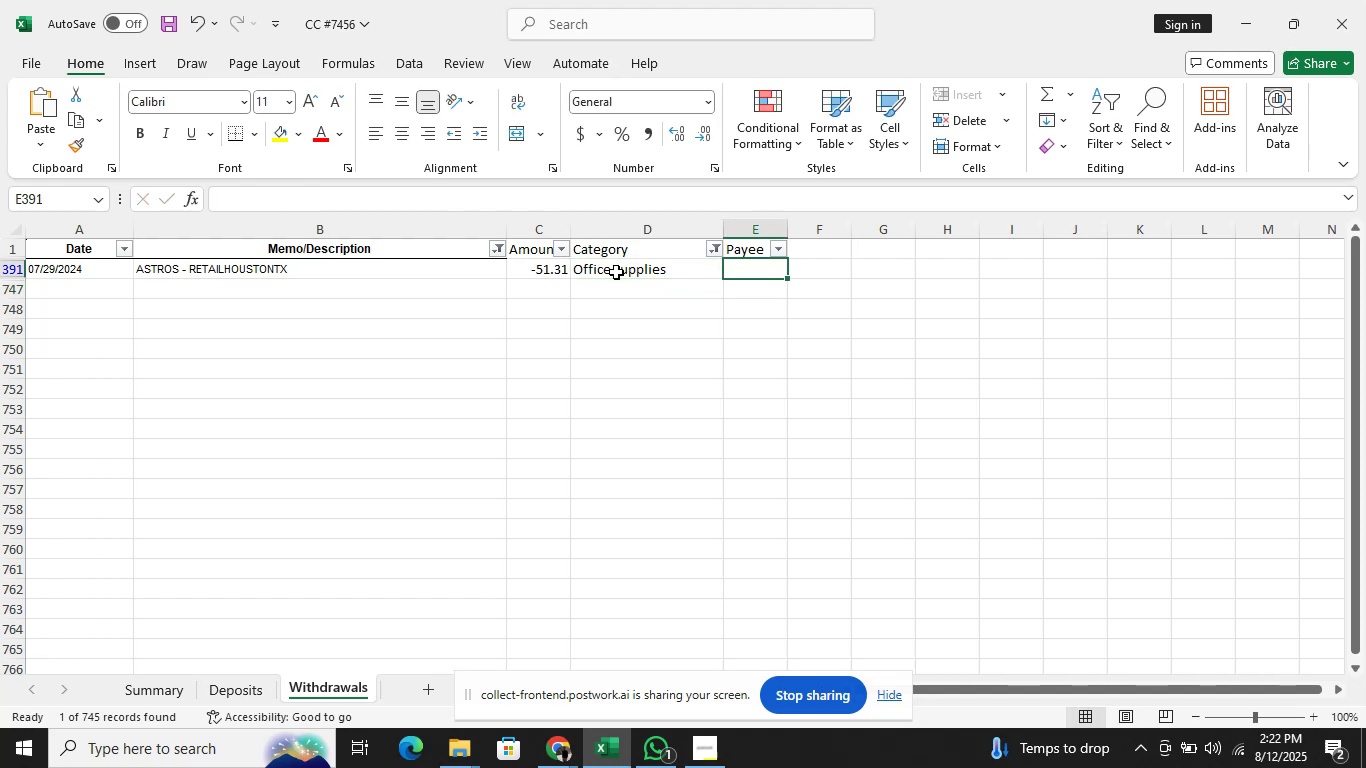 
type(Astros)
 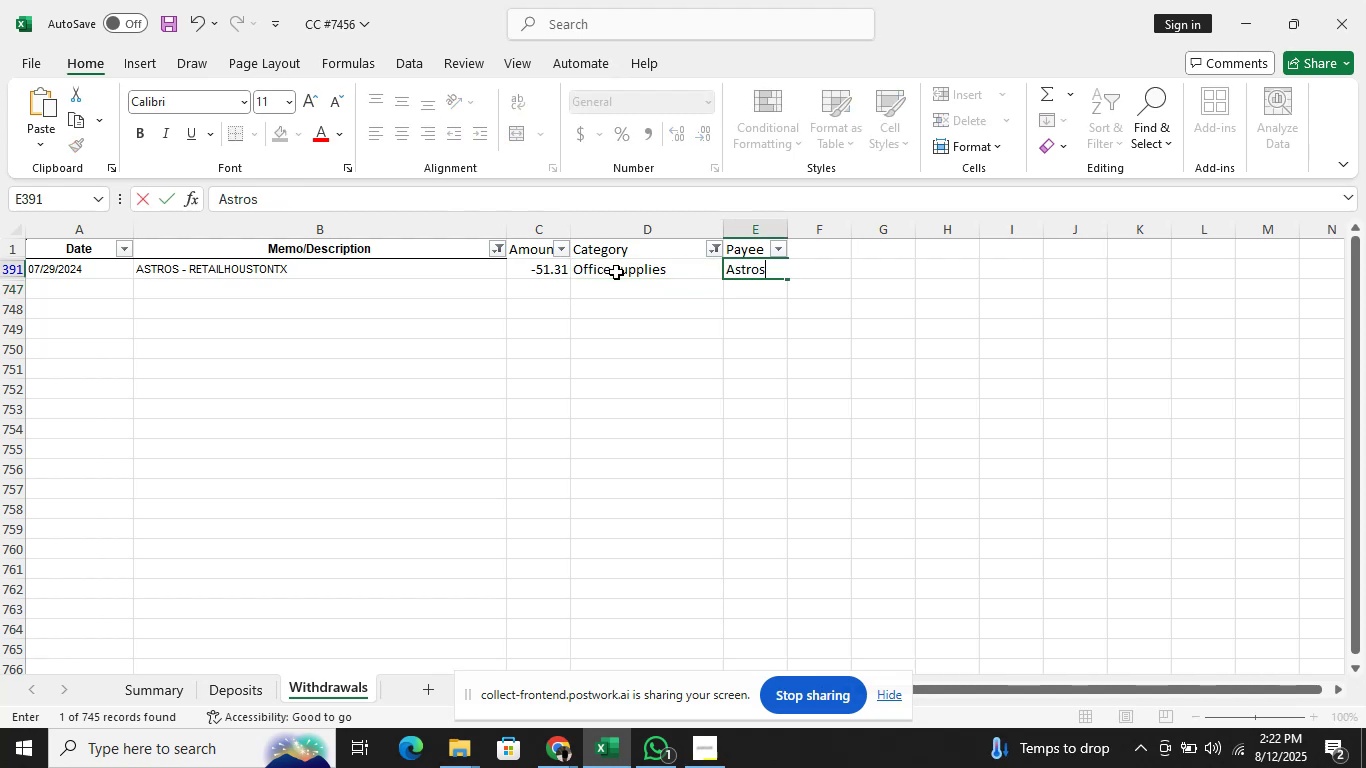 
key(Enter)
 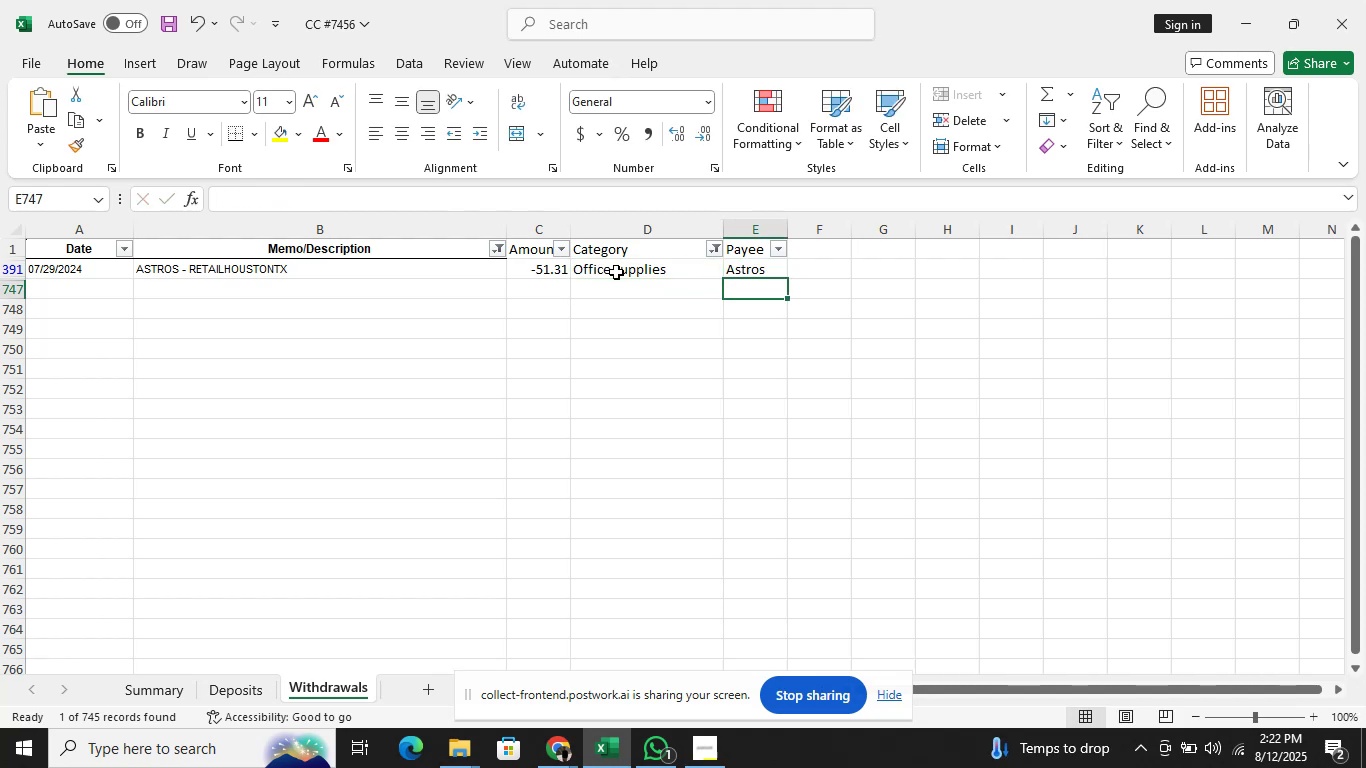 
key(ArrowUp)
 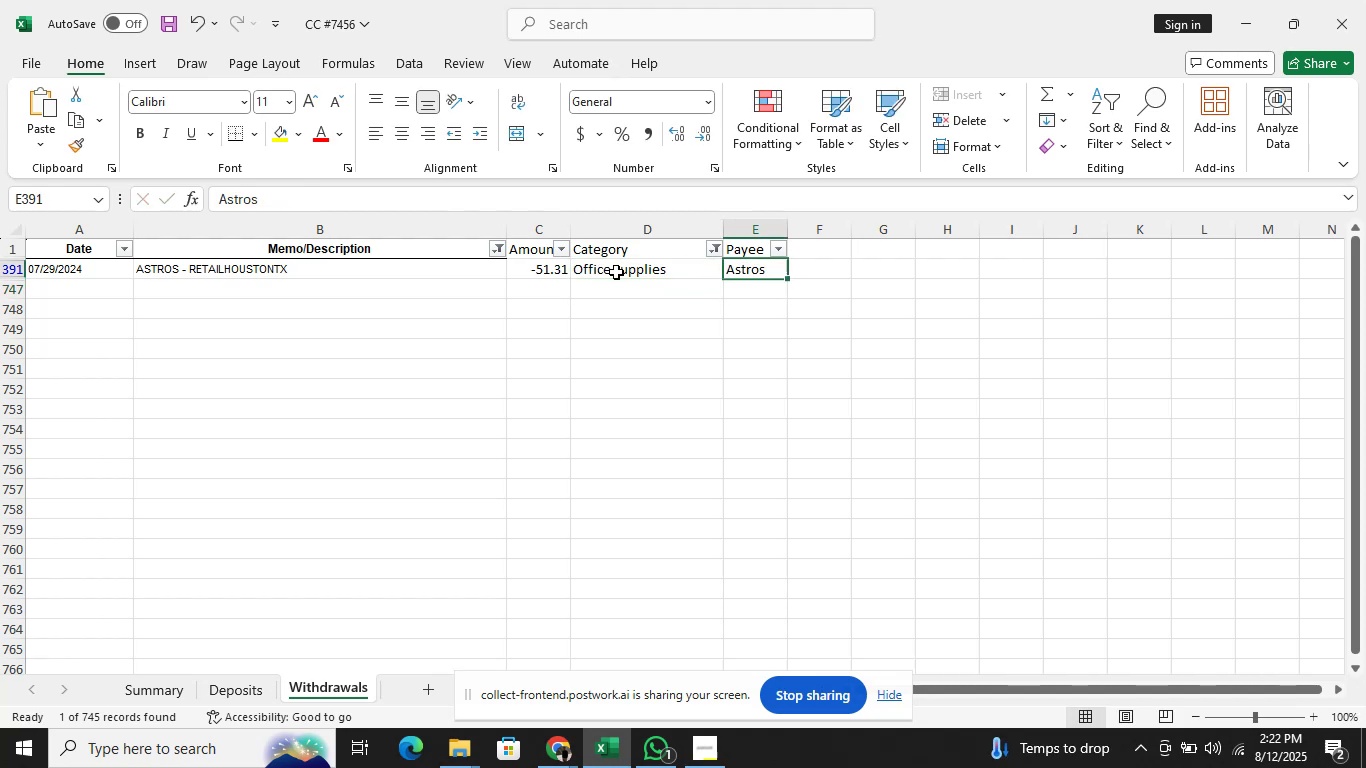 
key(ArrowUp)
 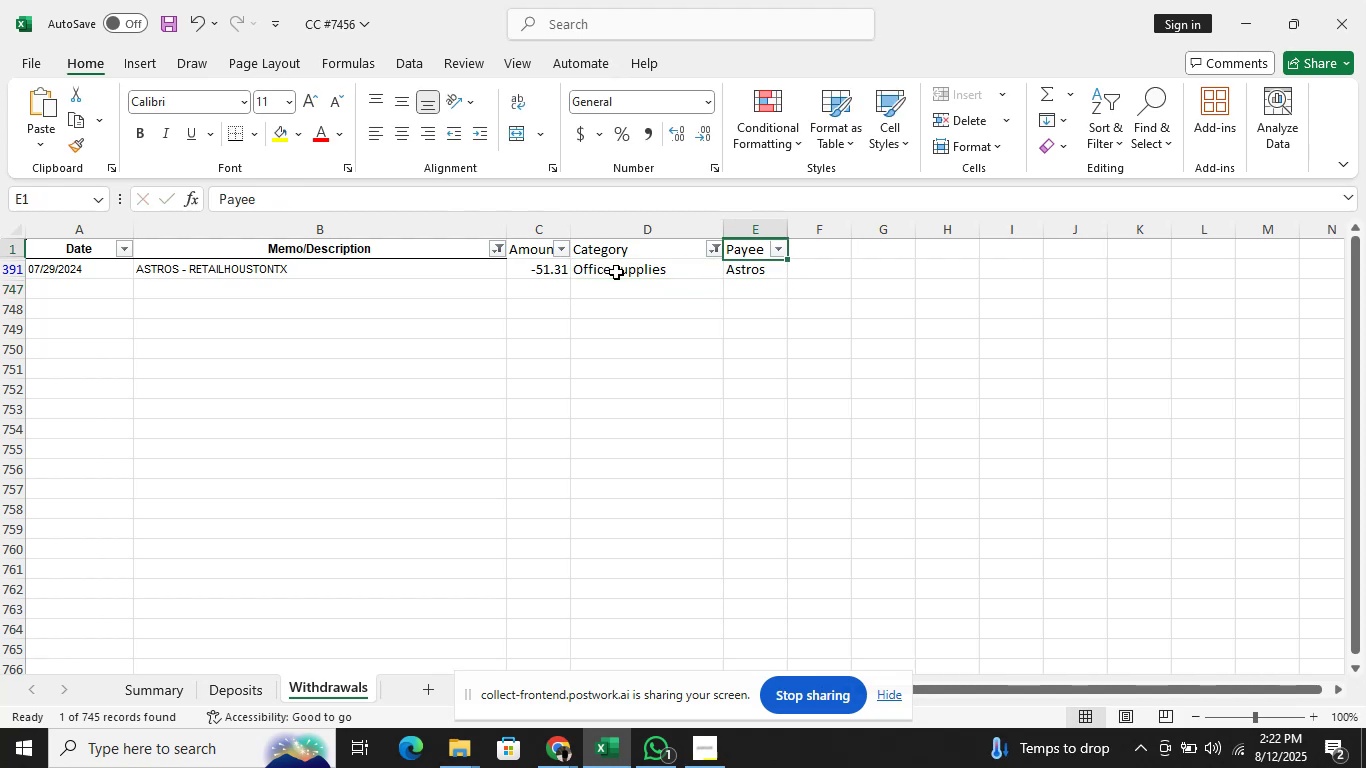 
key(ArrowLeft)
 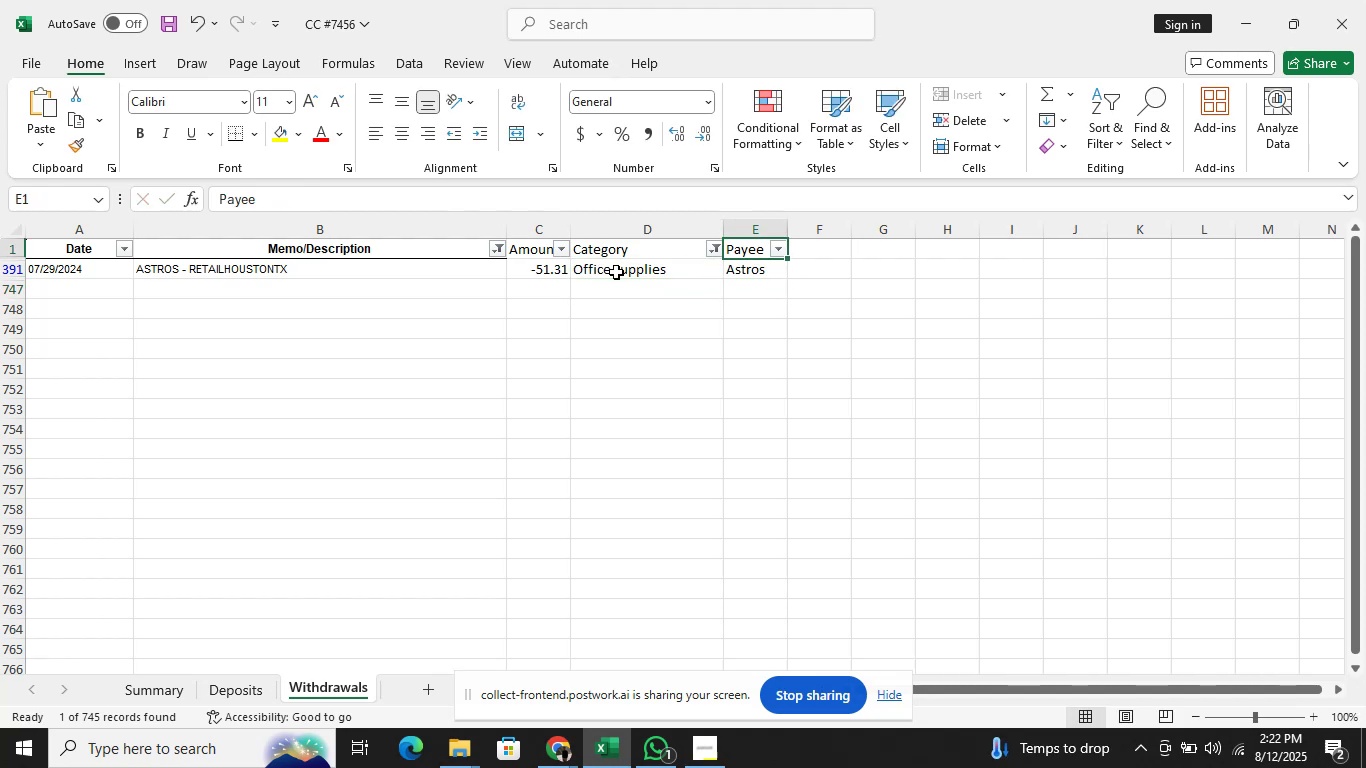 
key(ArrowLeft)
 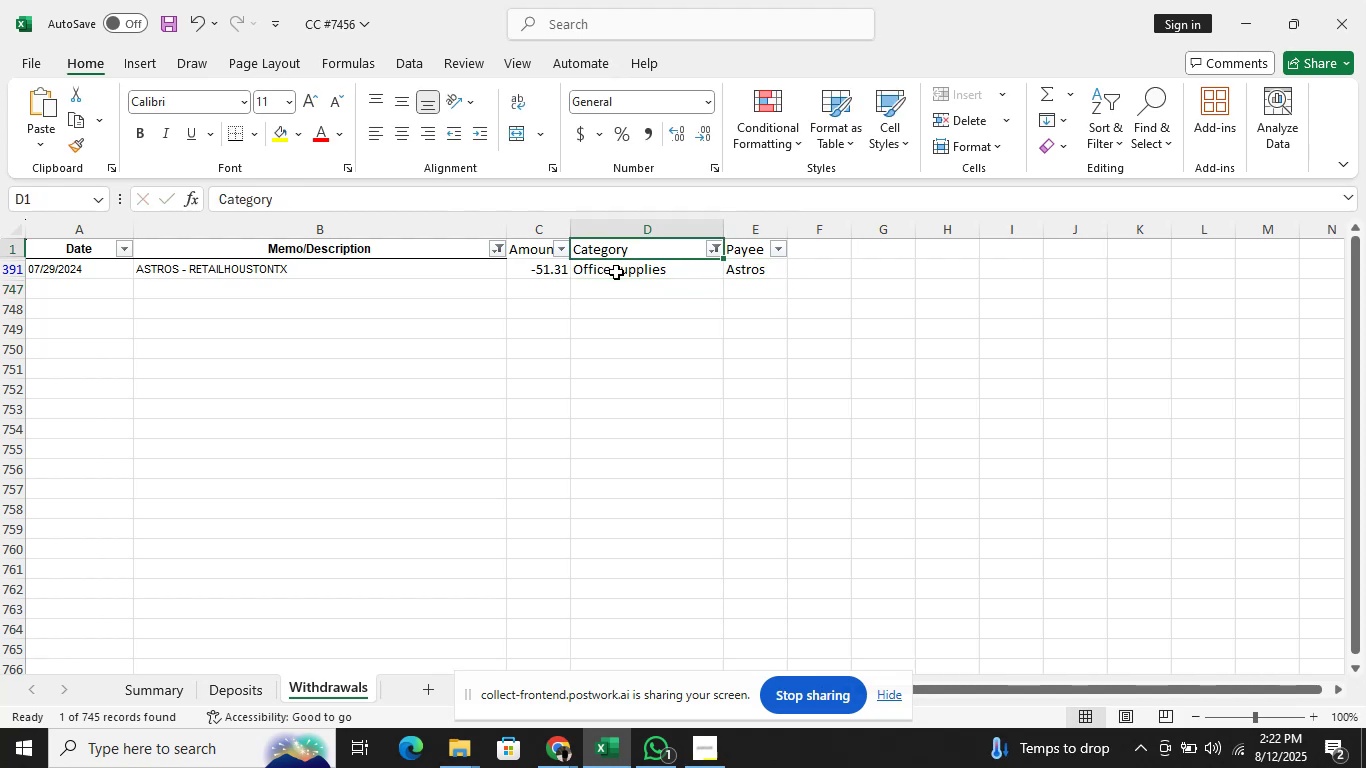 
key(ArrowLeft)
 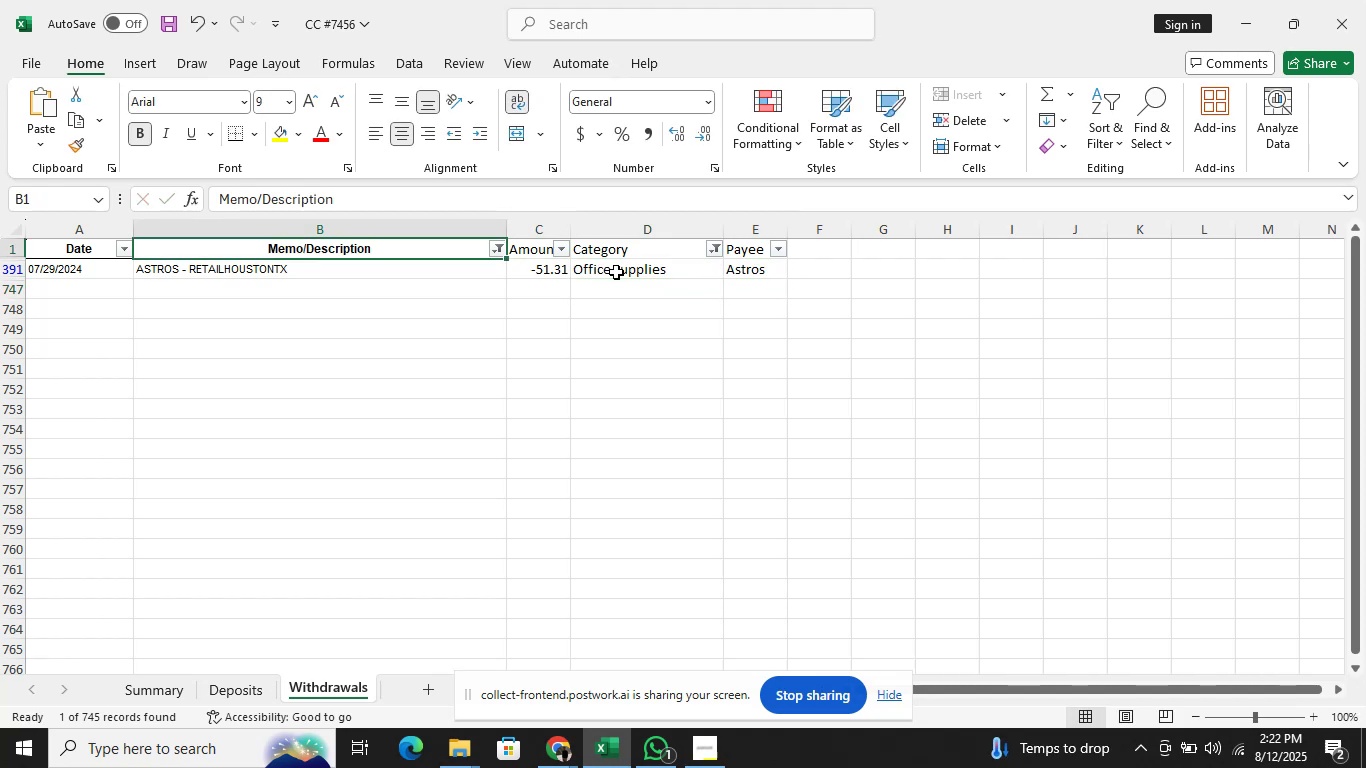 
key(Alt+AltLeft)
 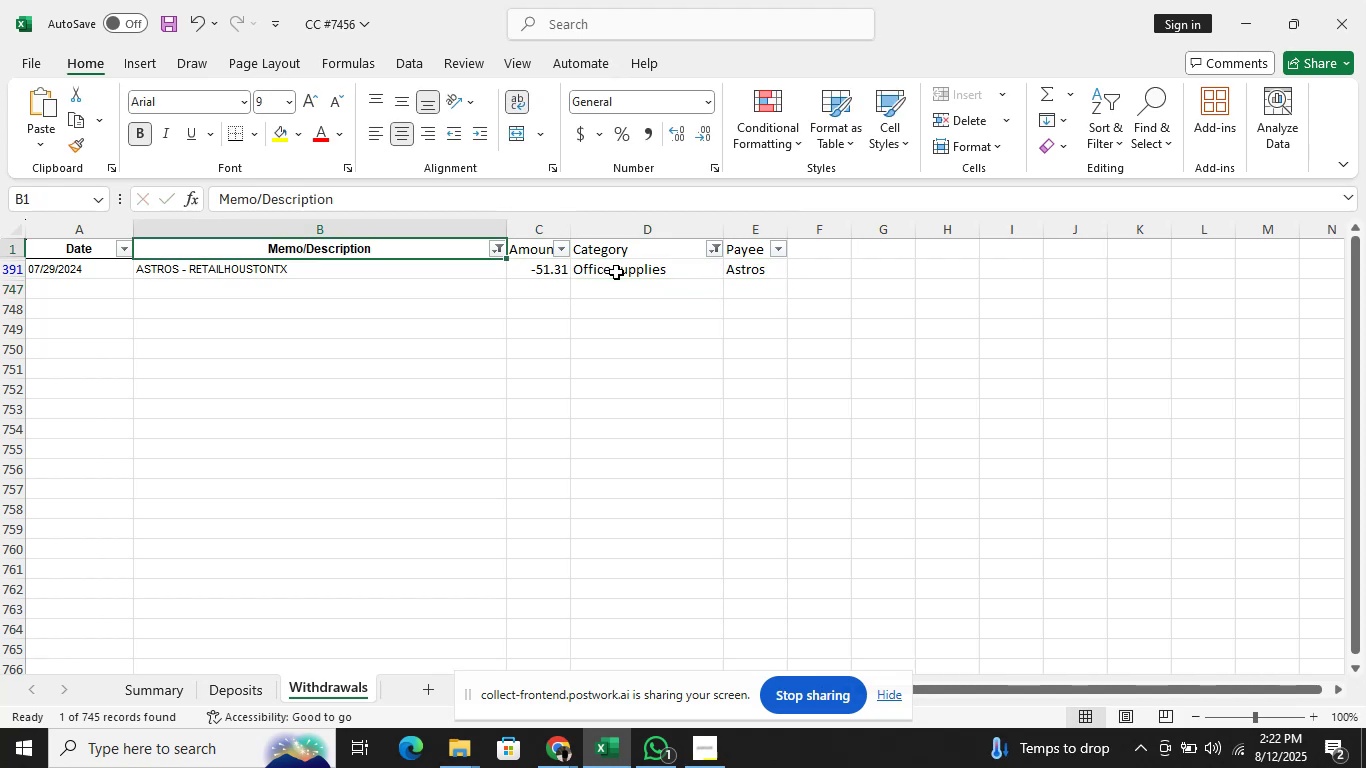 
key(Alt+ArrowDown)
 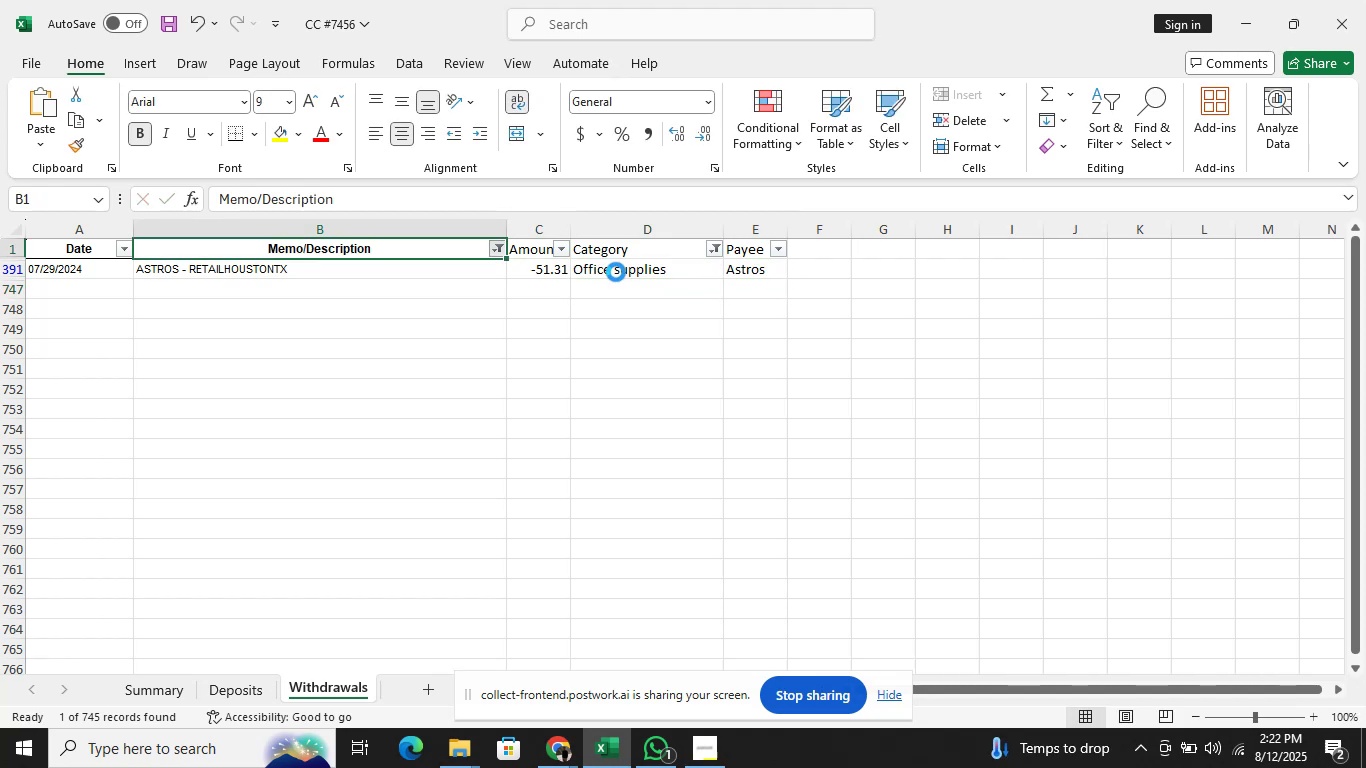 
key(ArrowDown)
 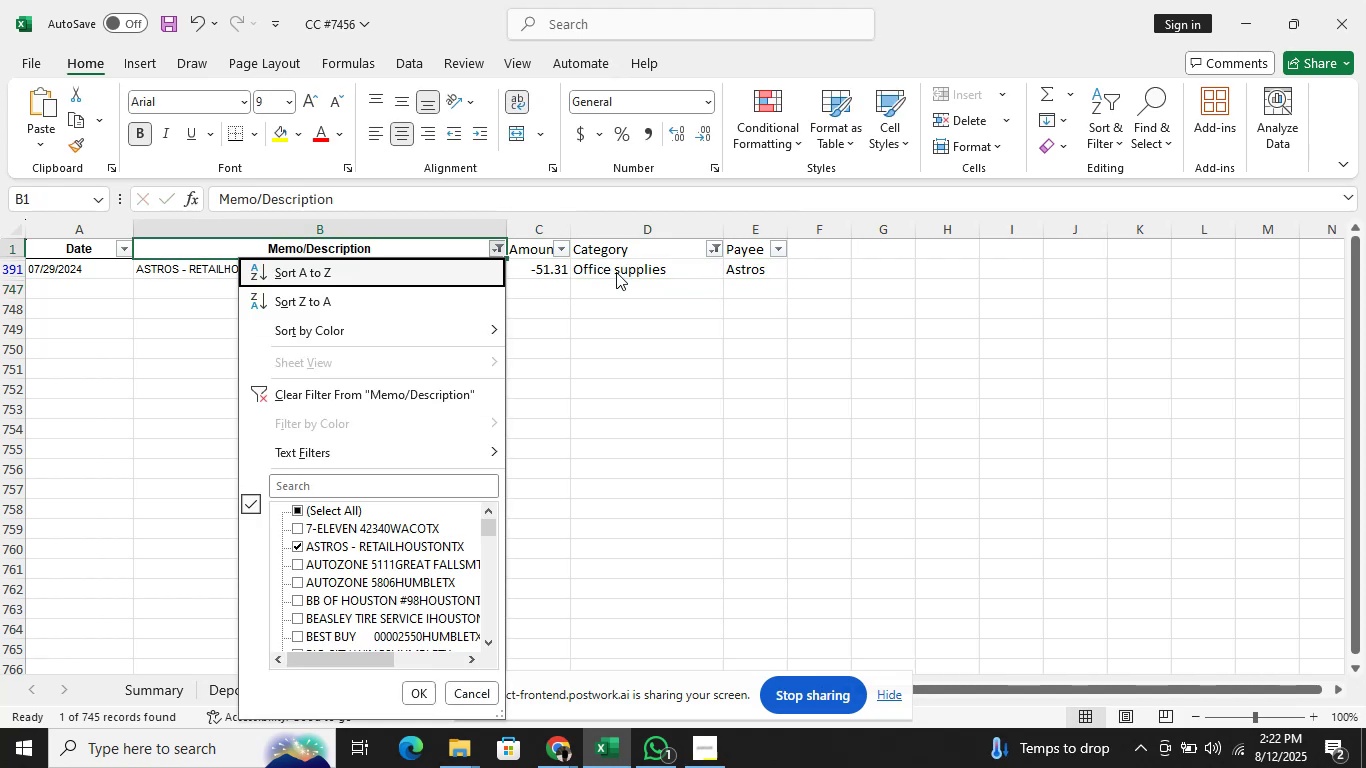 
key(ArrowDown)
 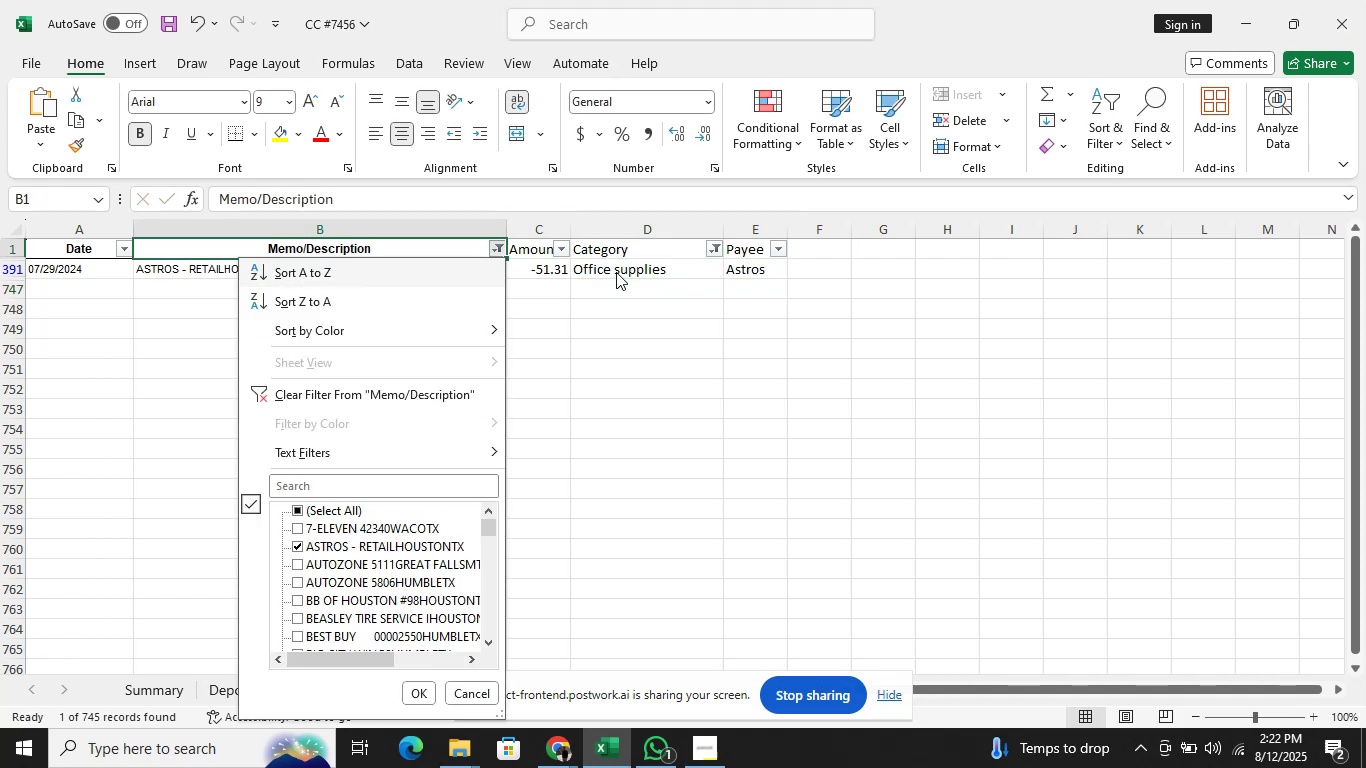 
key(ArrowDown)
 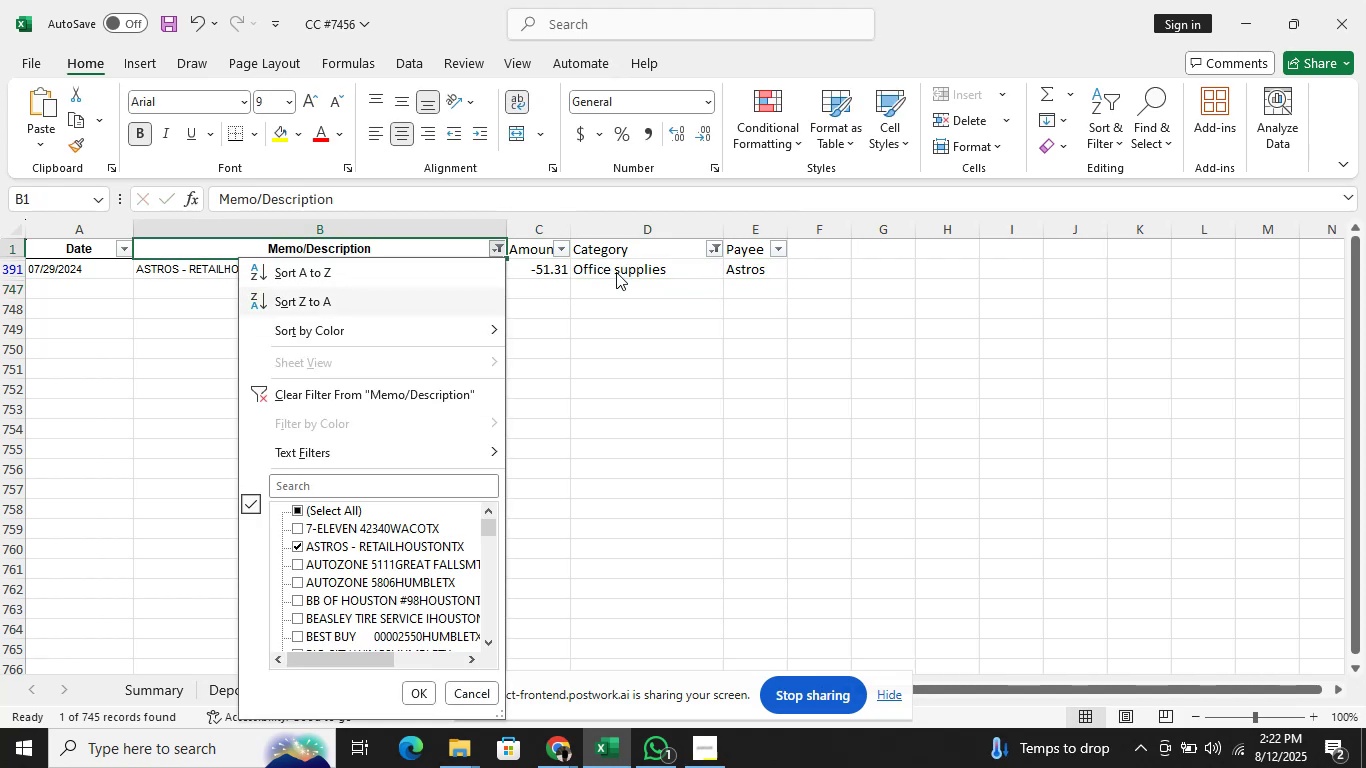 
key(ArrowDown)
 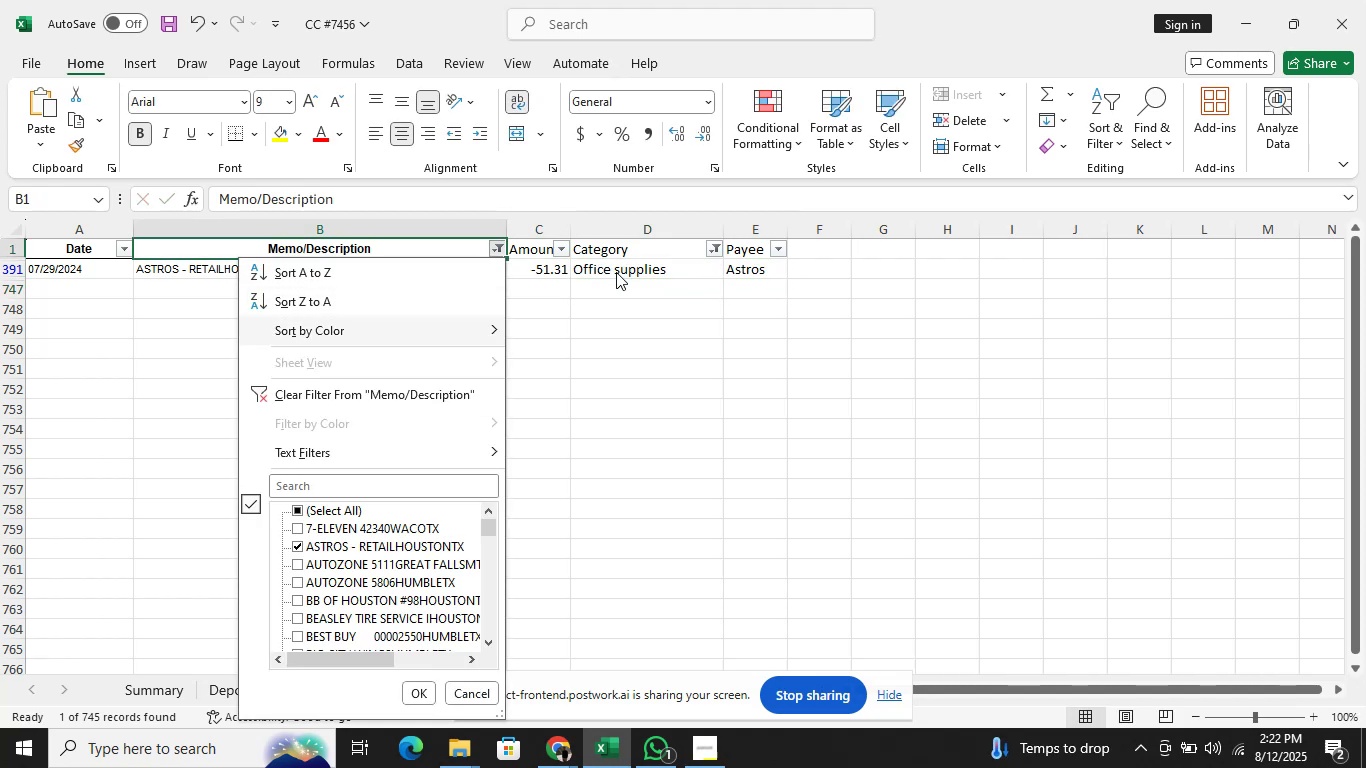 
key(ArrowDown)
 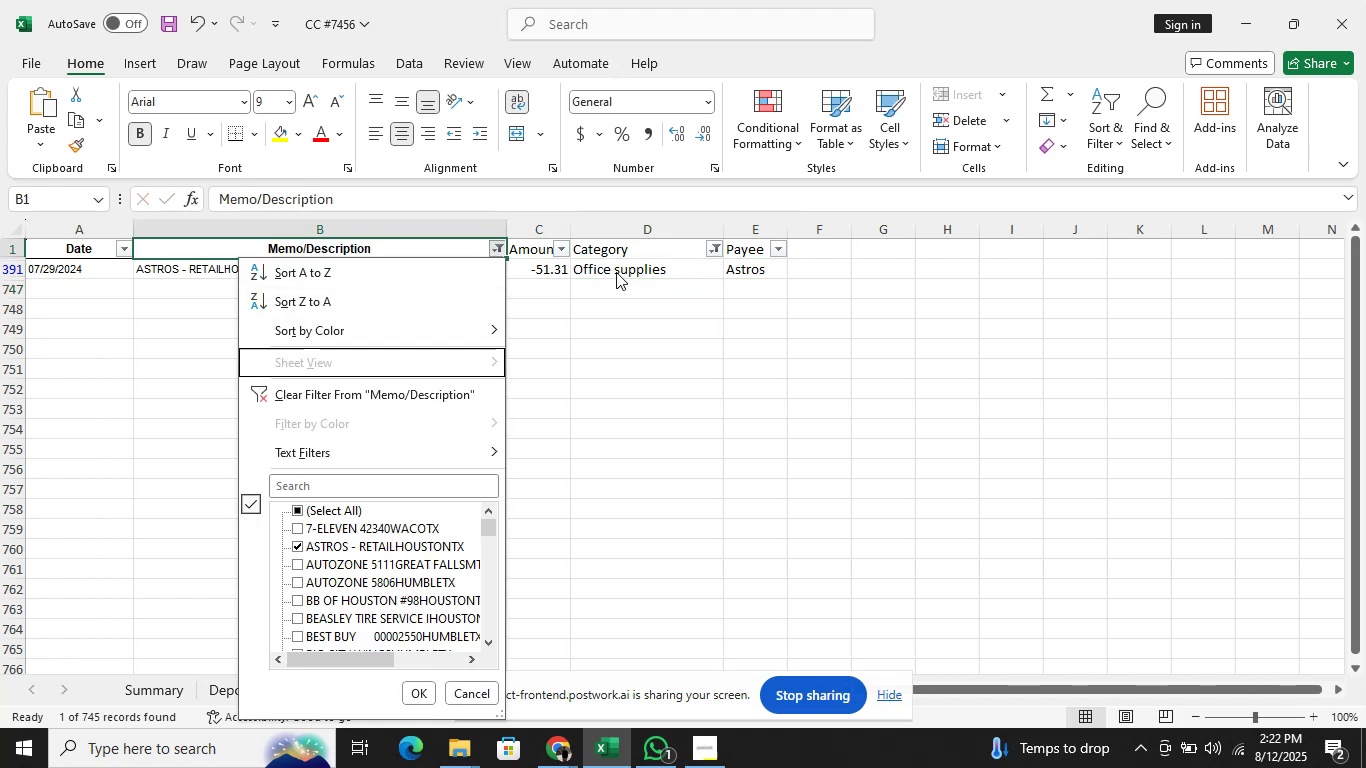 
key(ArrowDown)
 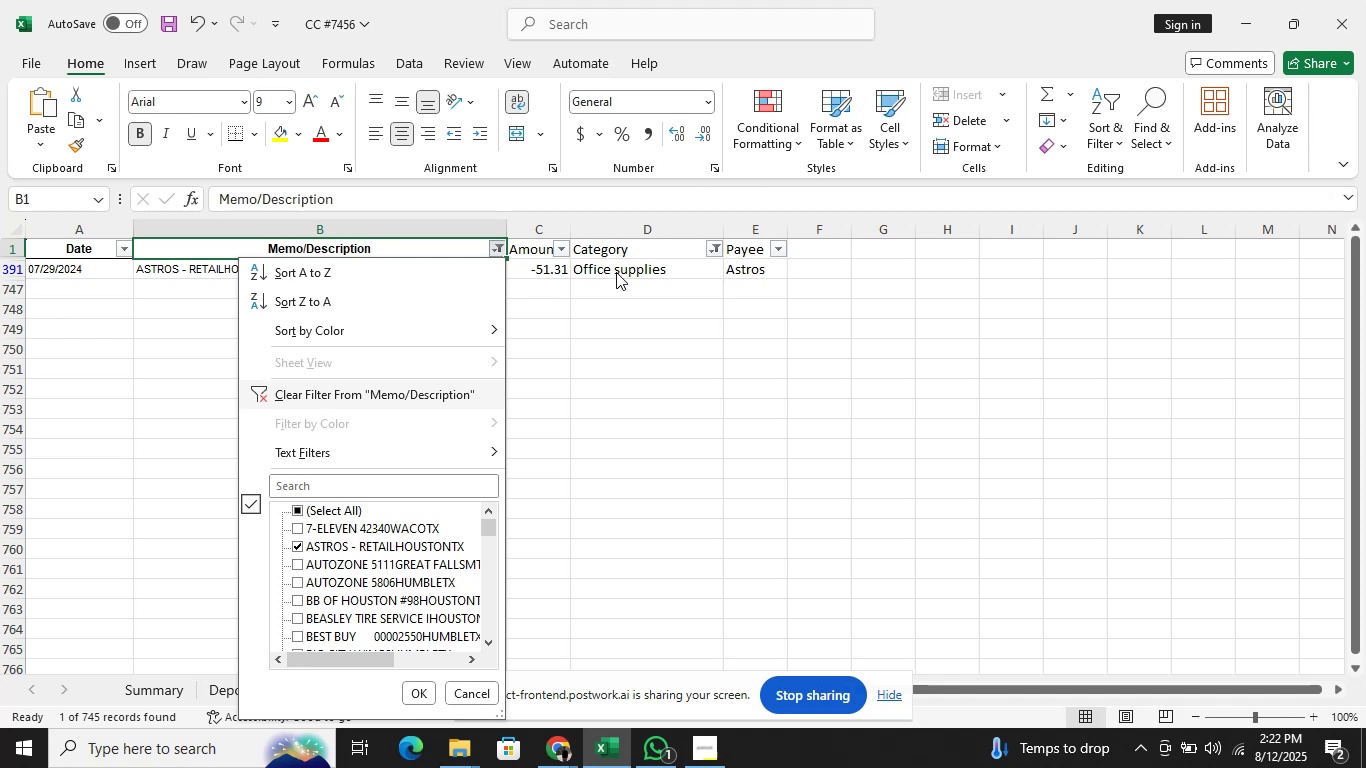 
key(ArrowDown)
 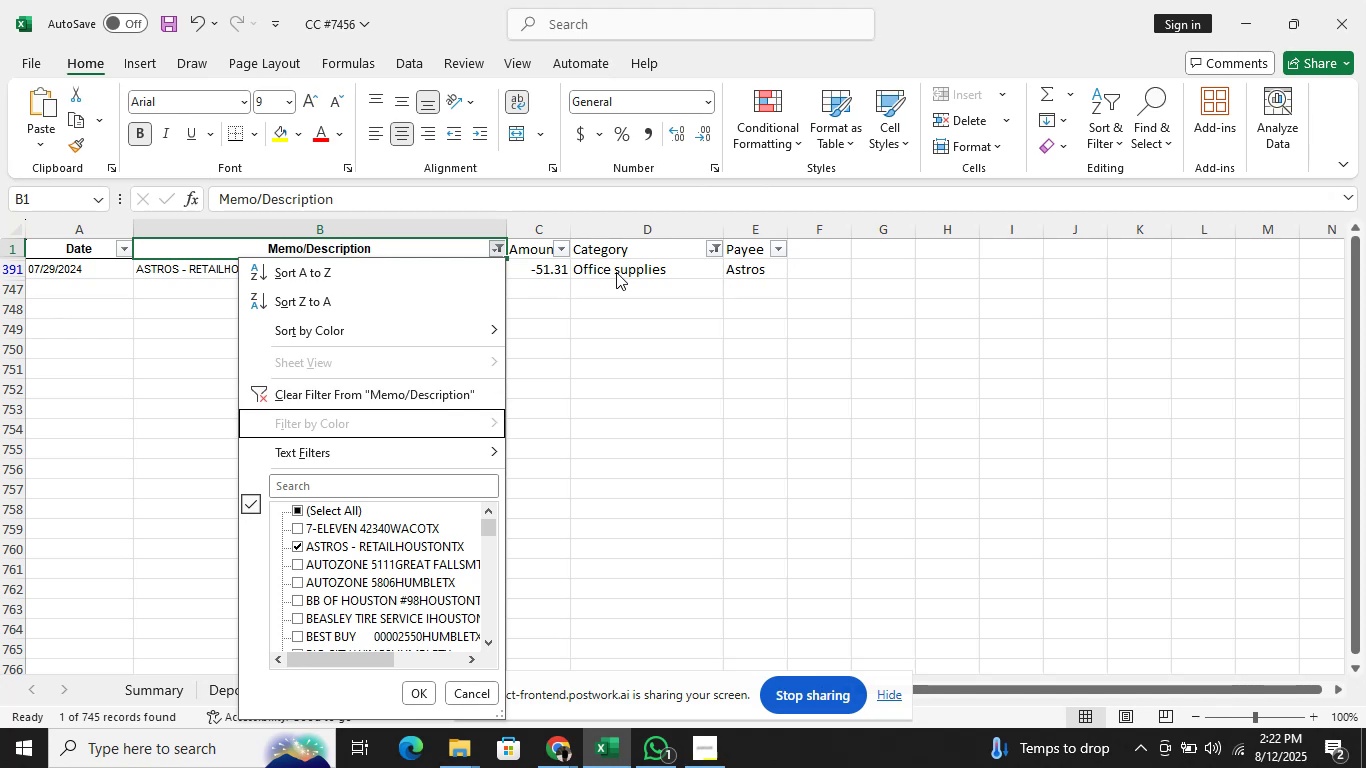 
key(ArrowDown)
 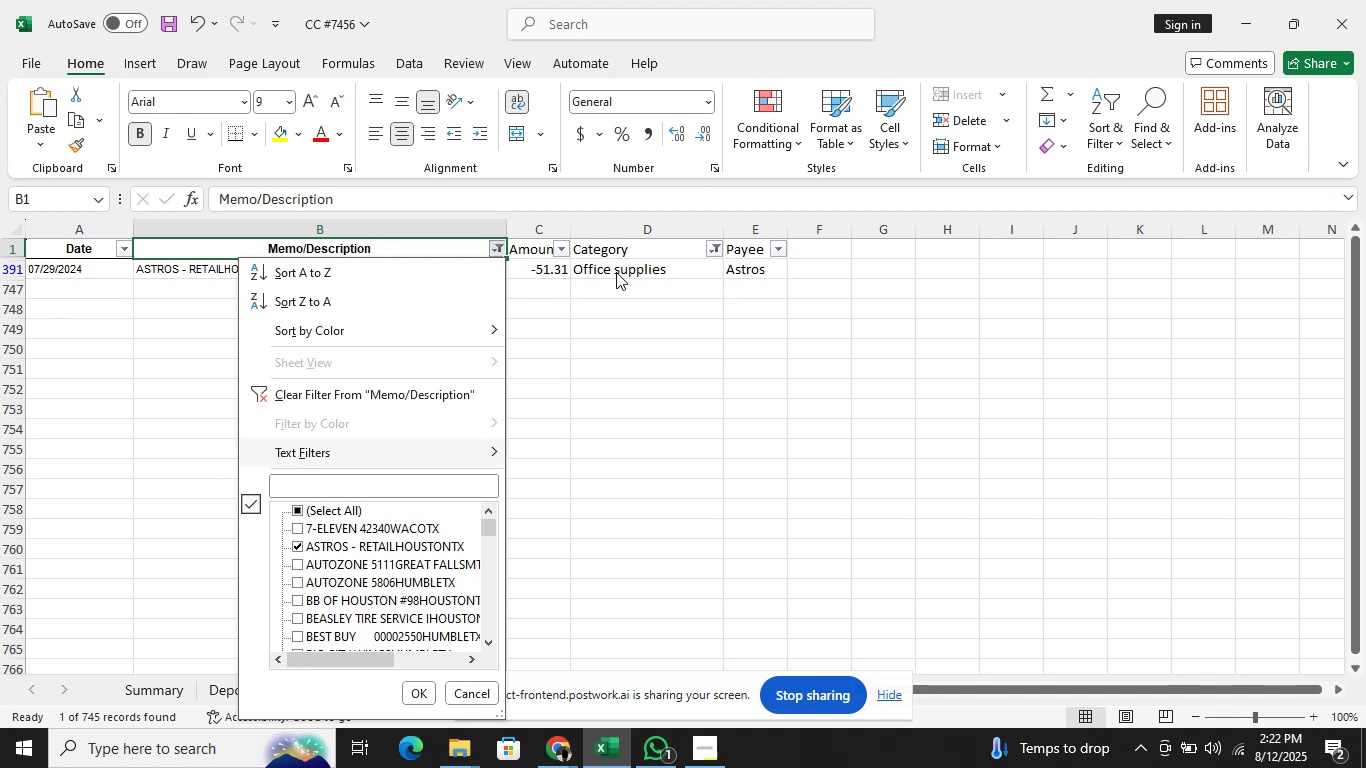 
key(ArrowDown)
 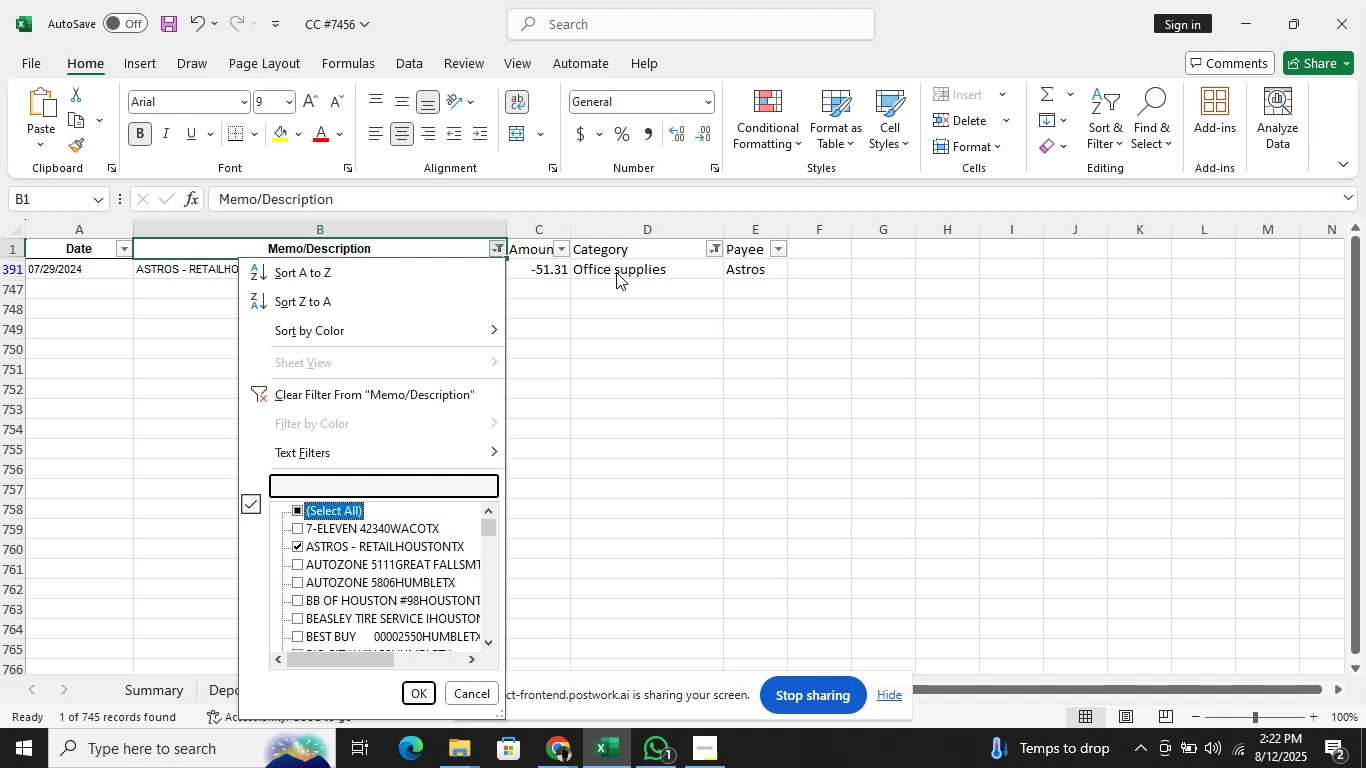 
key(ArrowDown)
 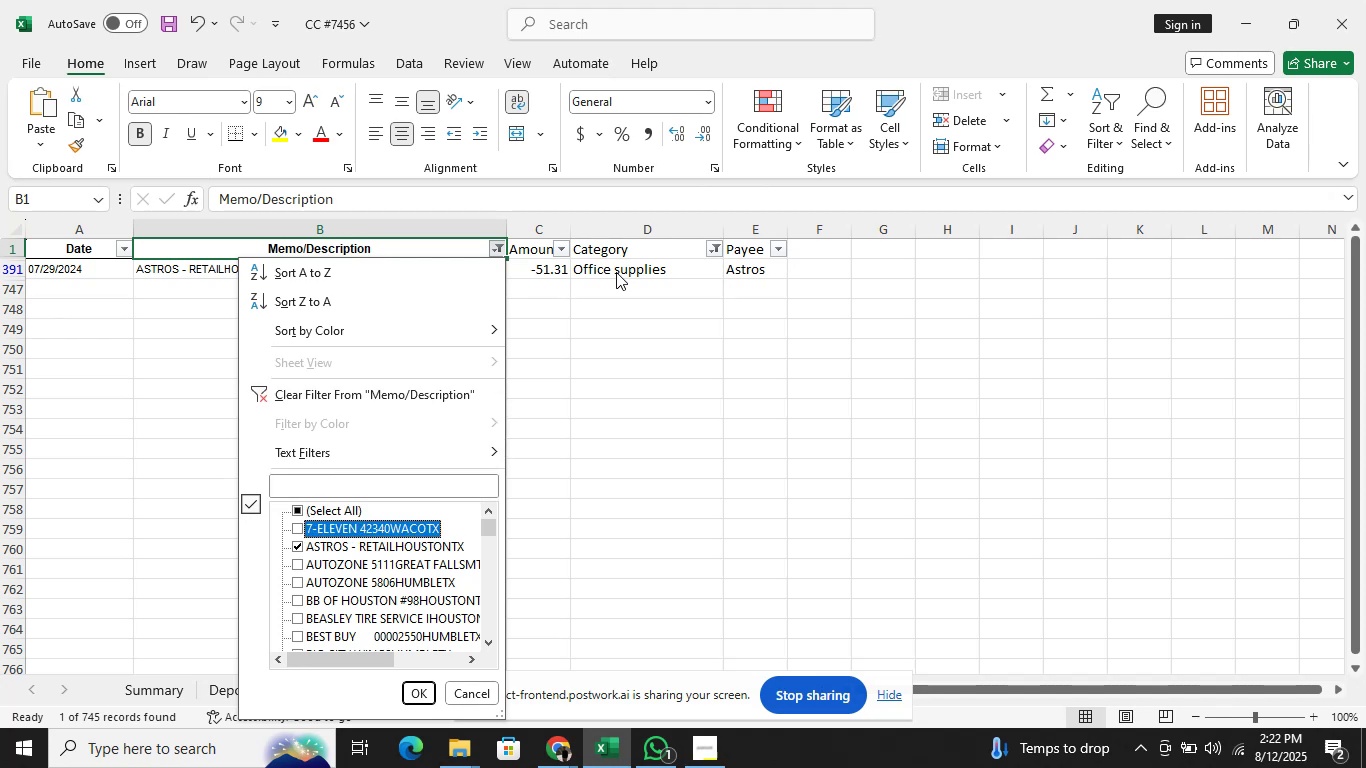 
key(ArrowDown)
 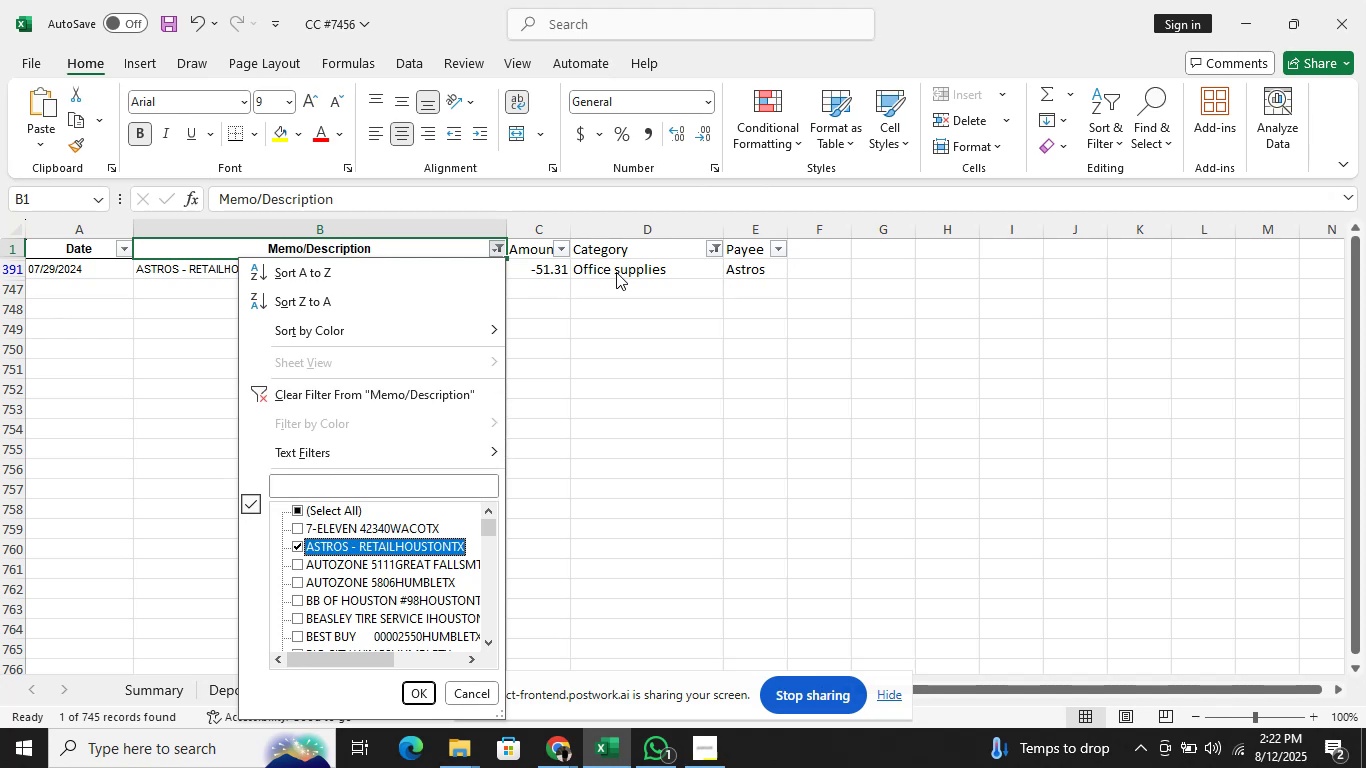 
key(Space)
 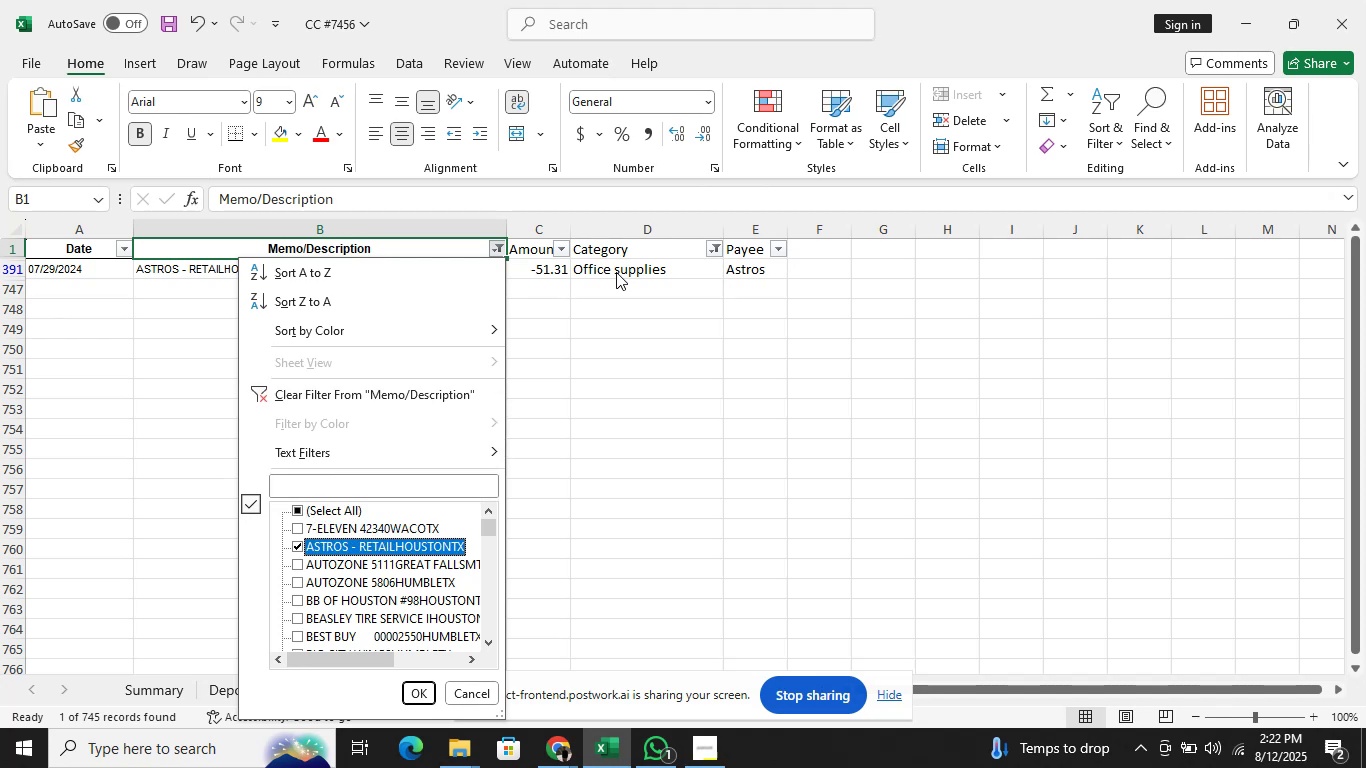 
key(ArrowDown)
 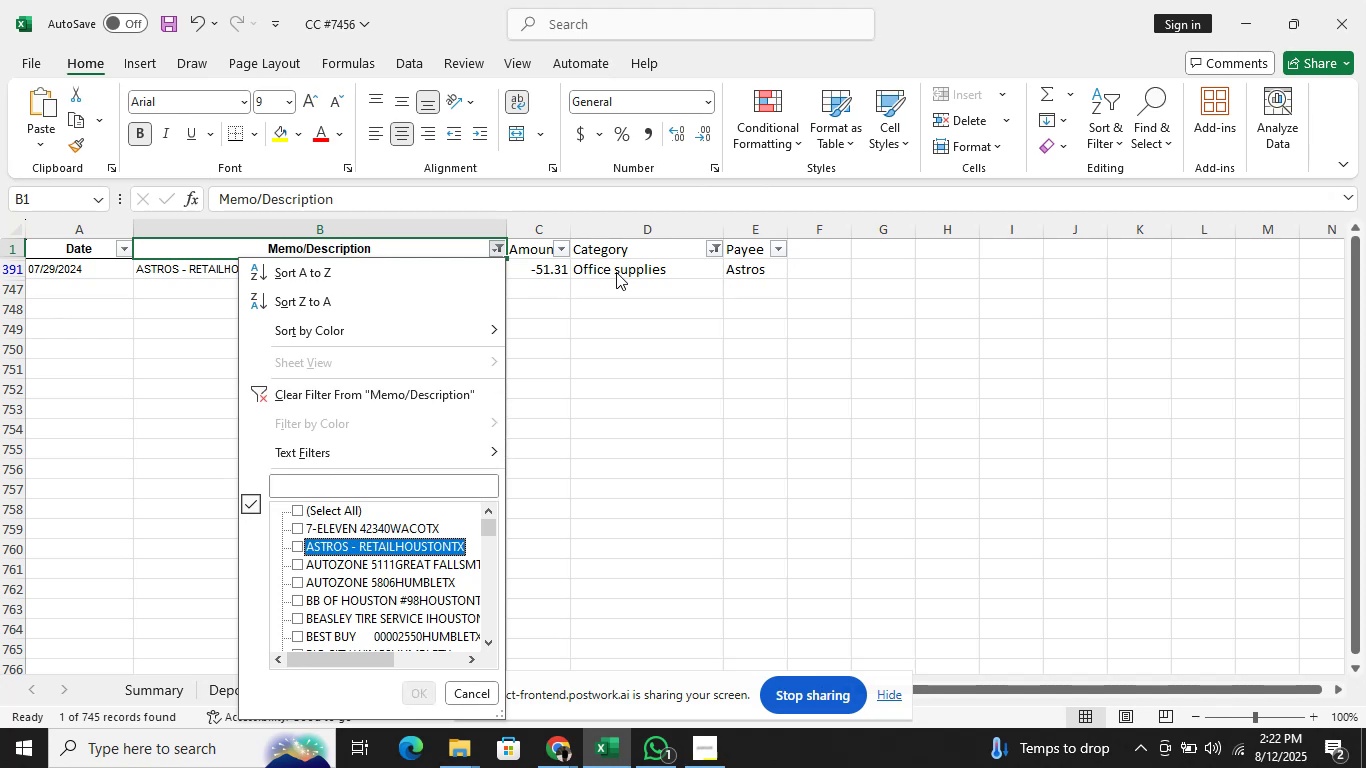 
key(Space)
 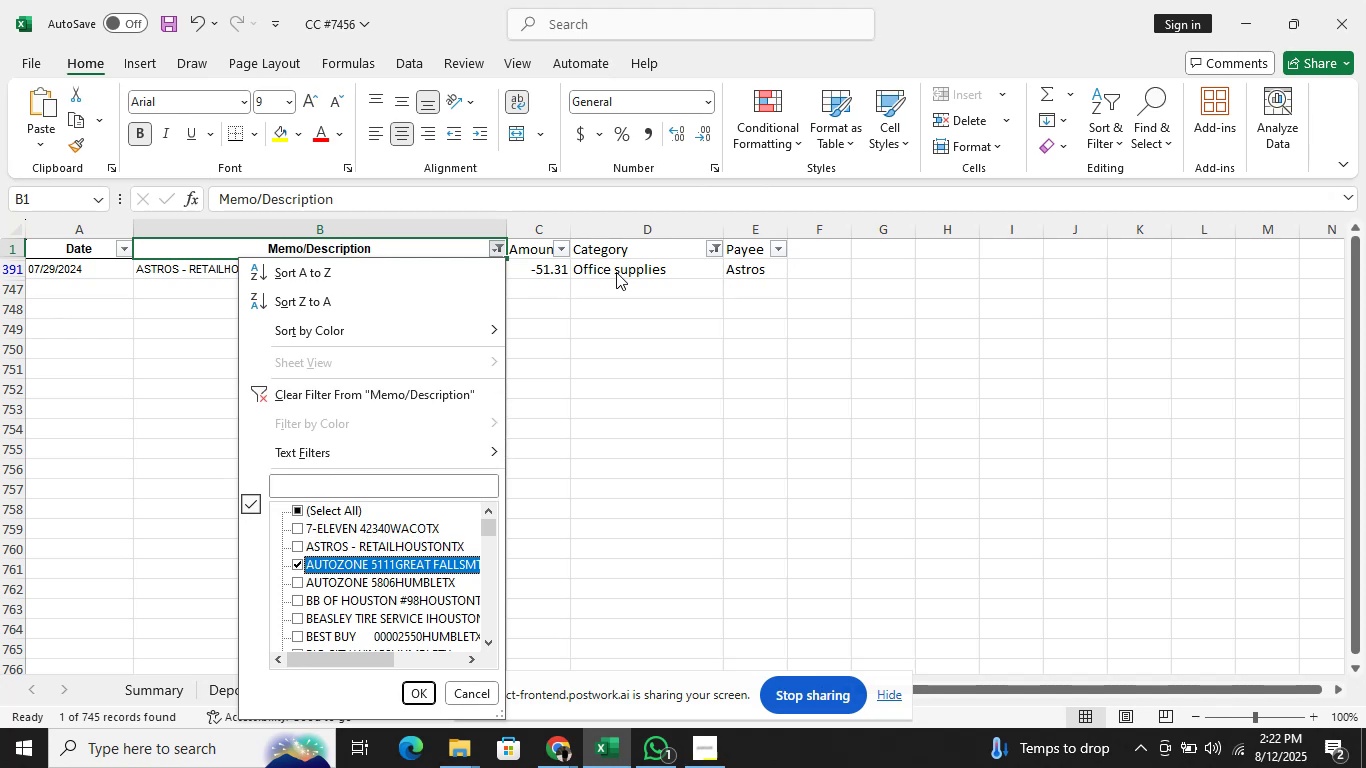 
key(Enter)
 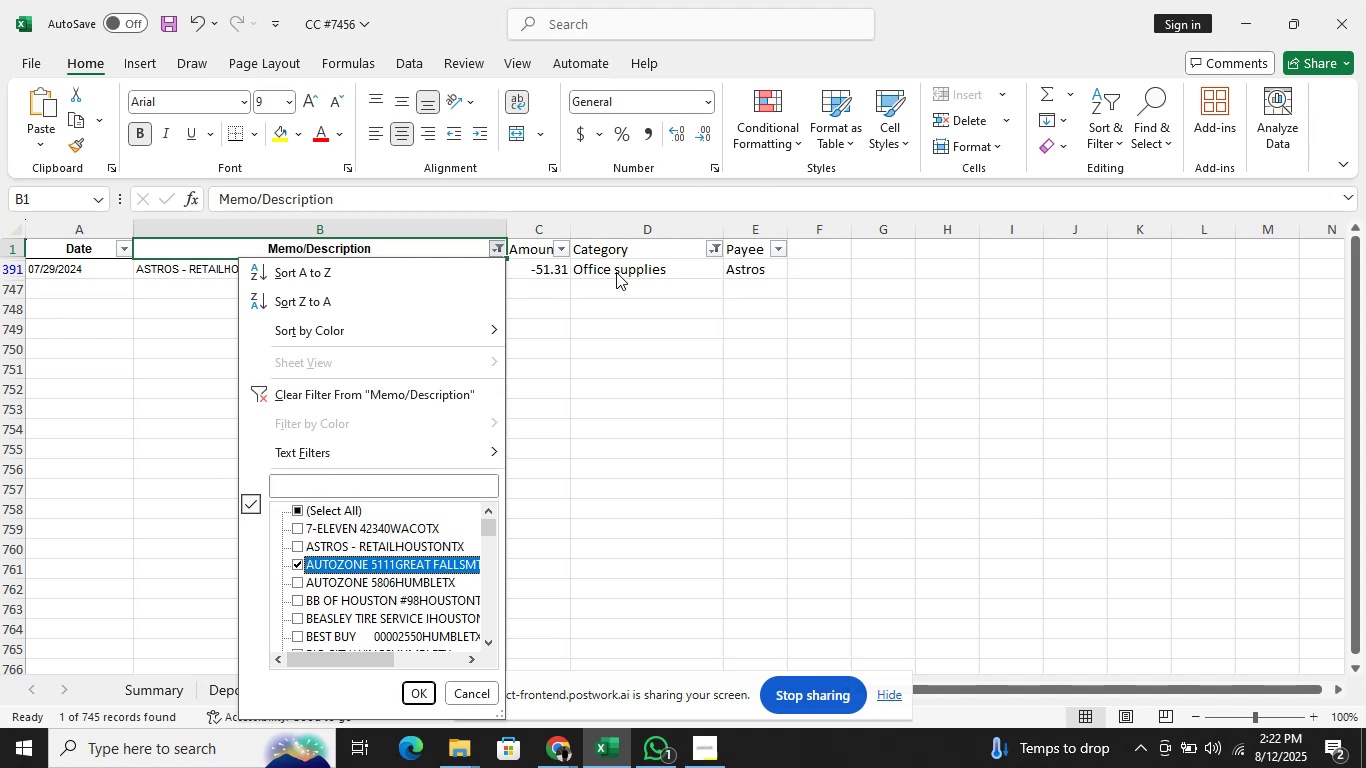 
key(Shift+ShiftRight)
 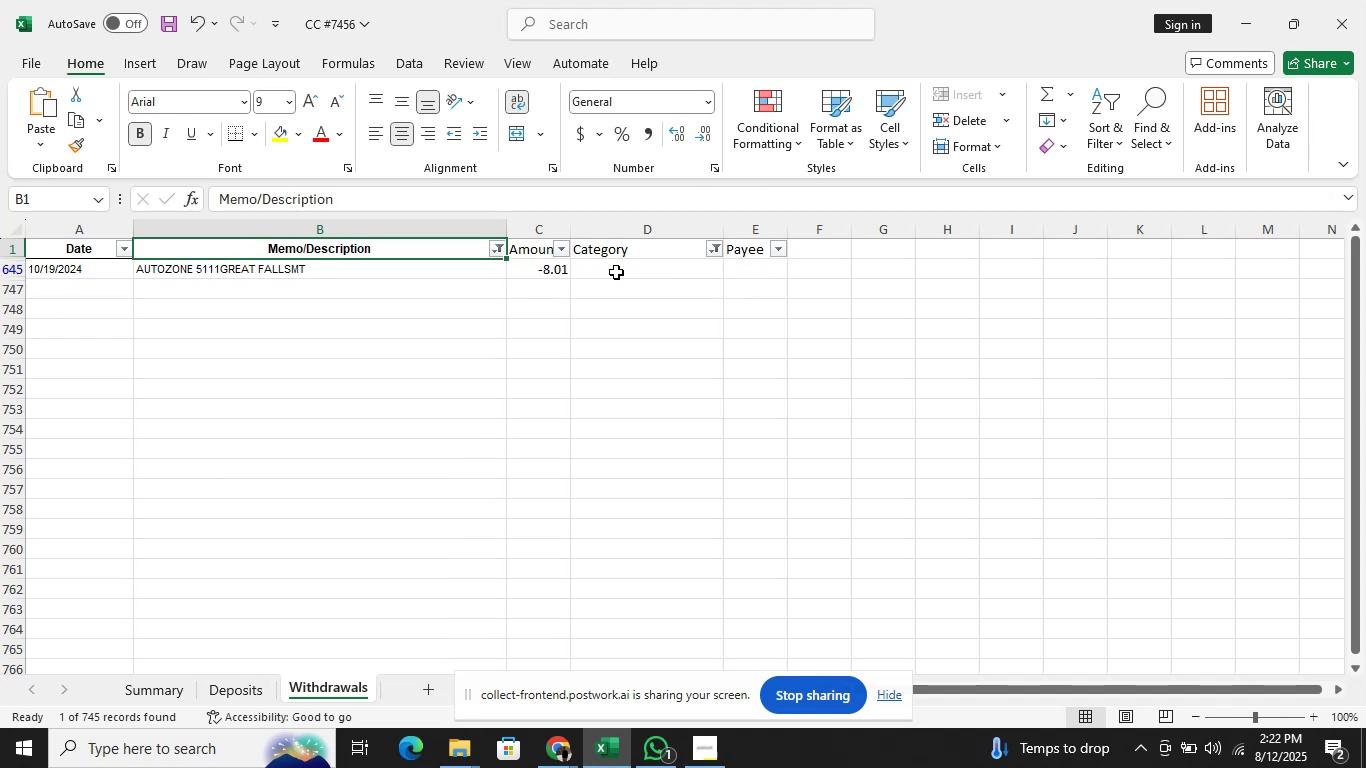 
key(ArrowDown)
 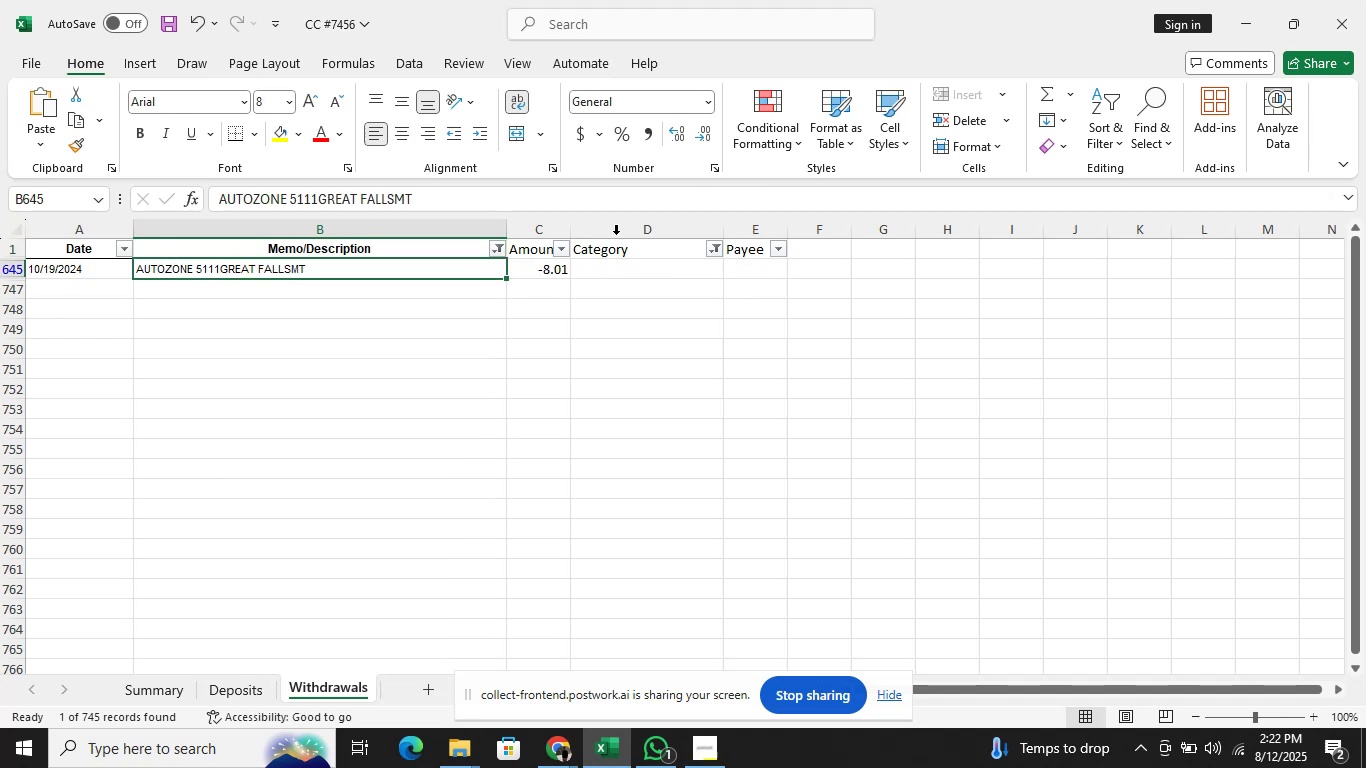 
left_click([589, 209])
 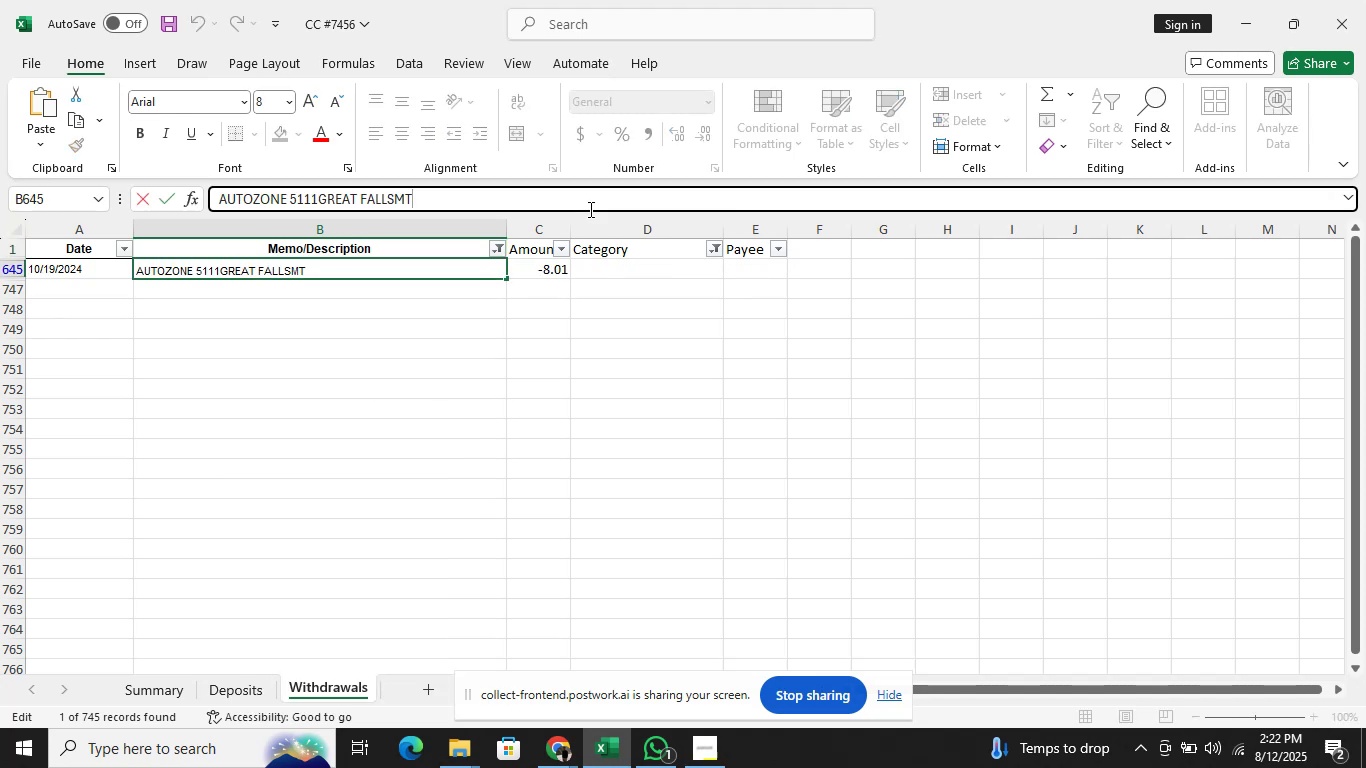 
hold_key(key=ArrowLeft, duration=1.53)
 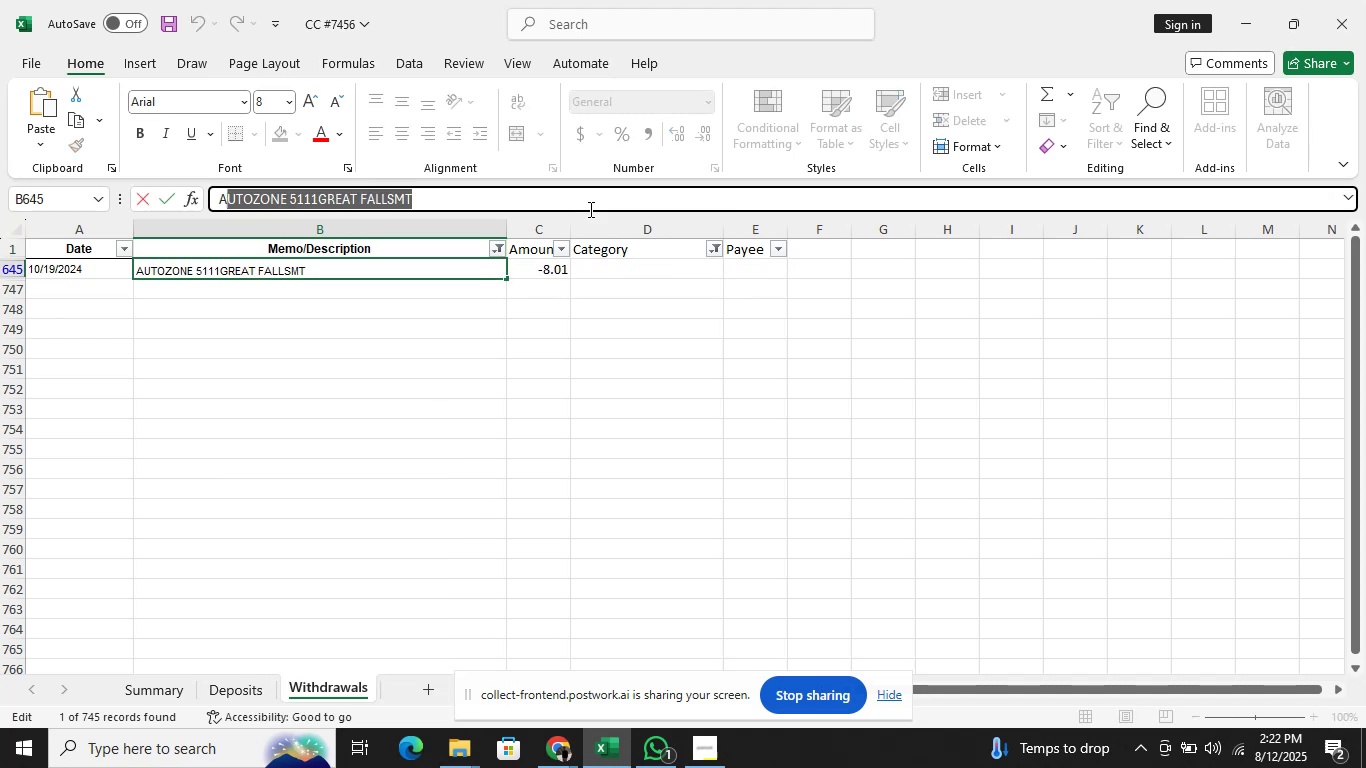 
key(Shift+ArrowLeft)
 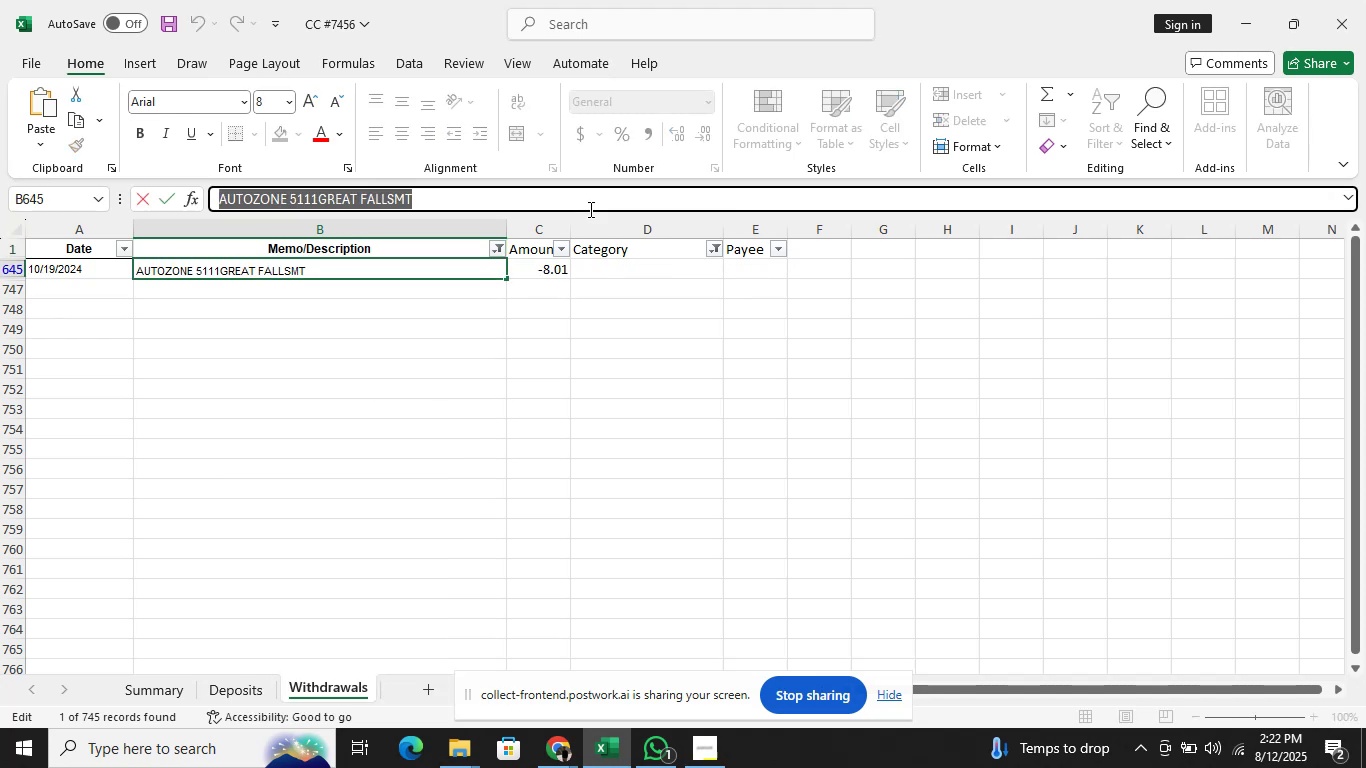 
key(Control+C)
 